 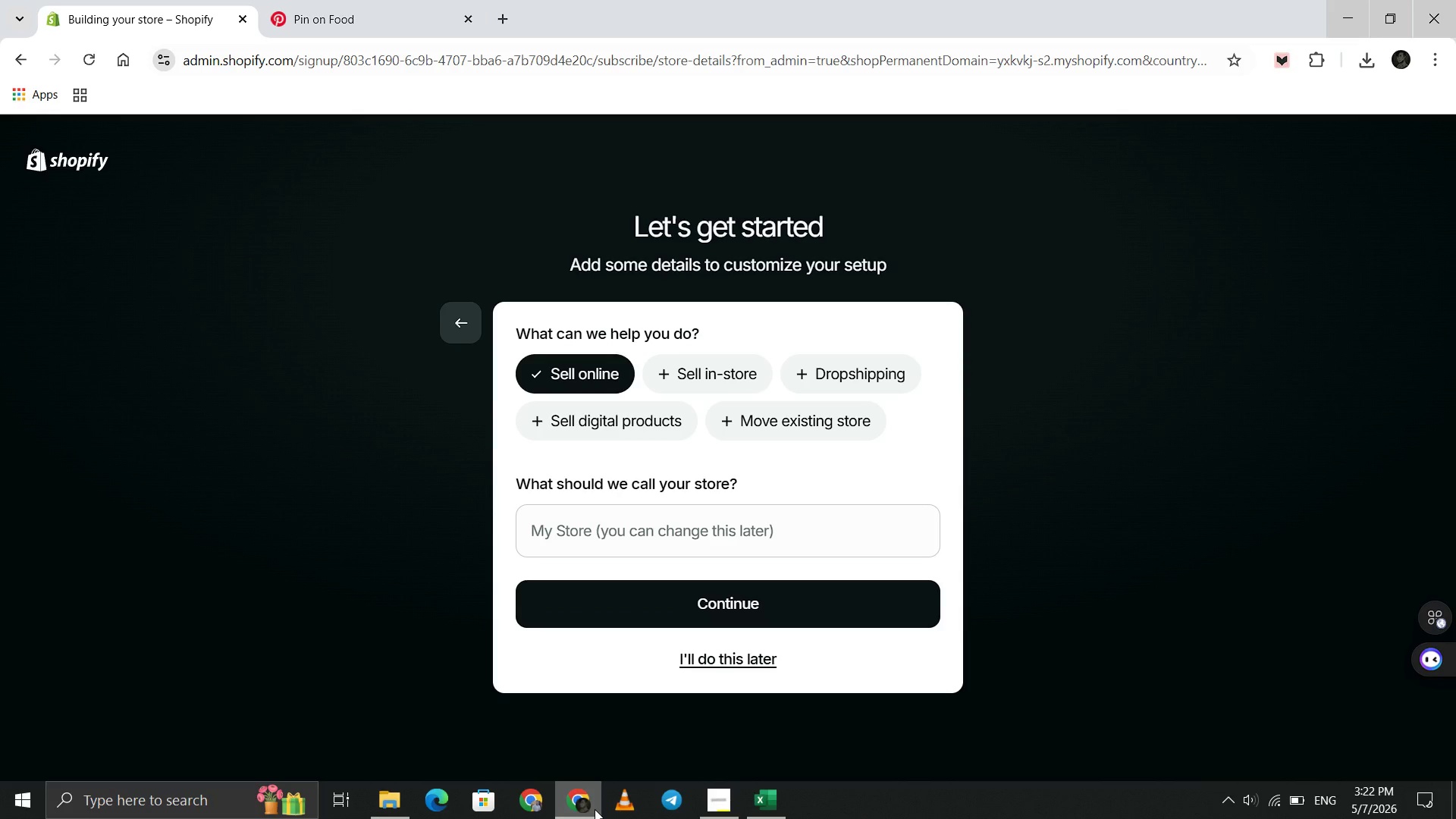 
key(Control+V)
 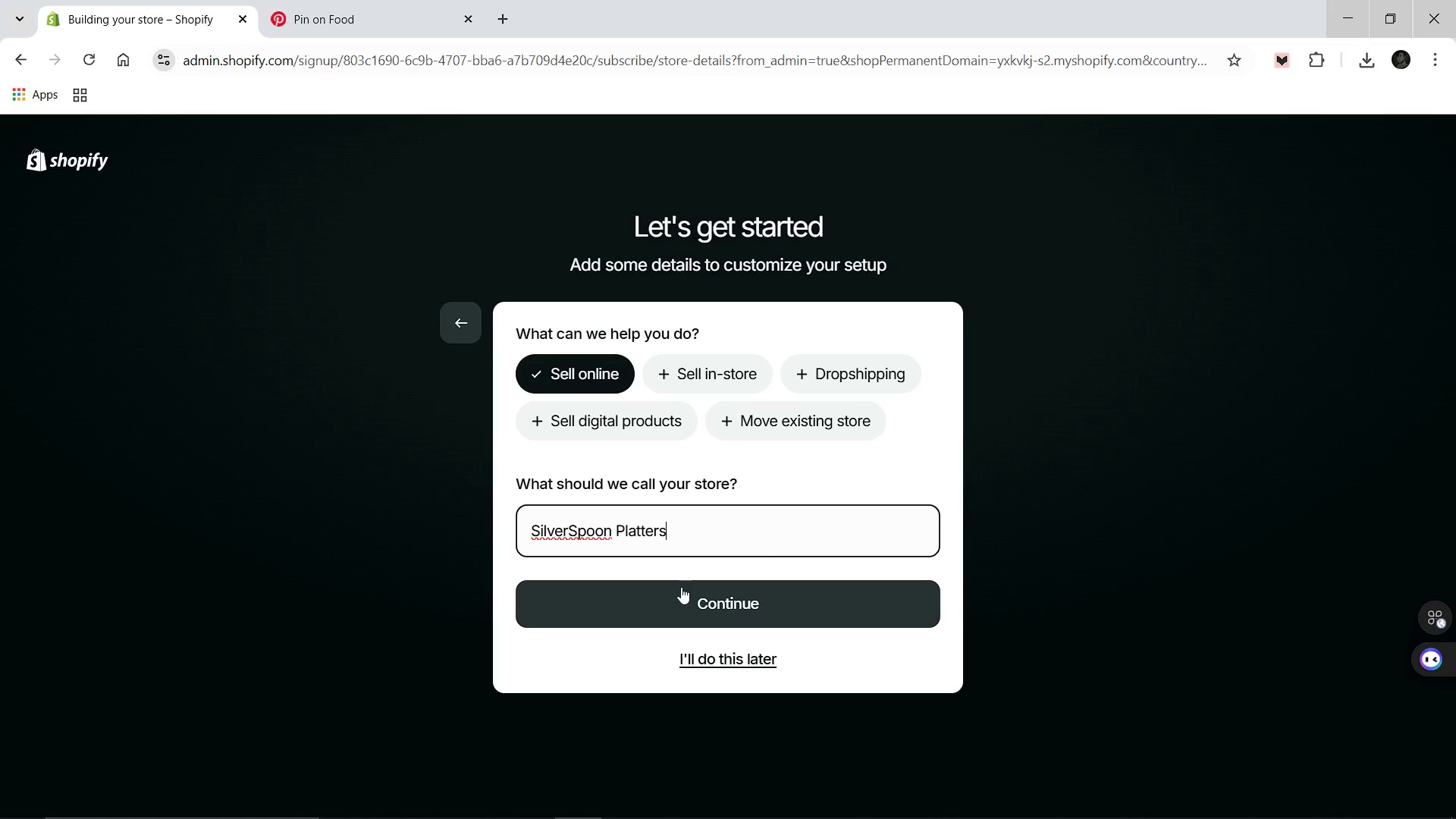 
left_click([679, 594])
 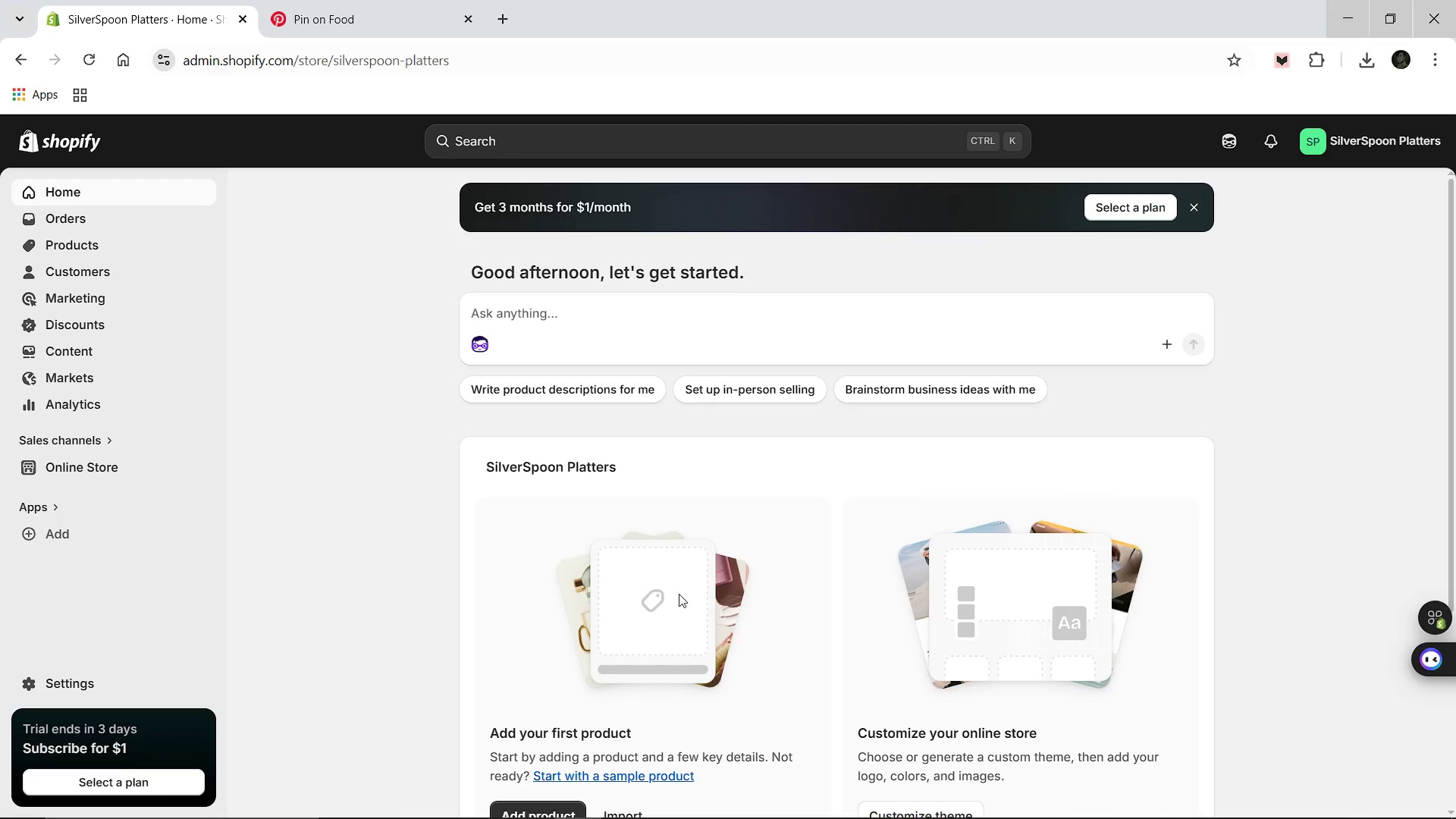 
wait(24.01)
 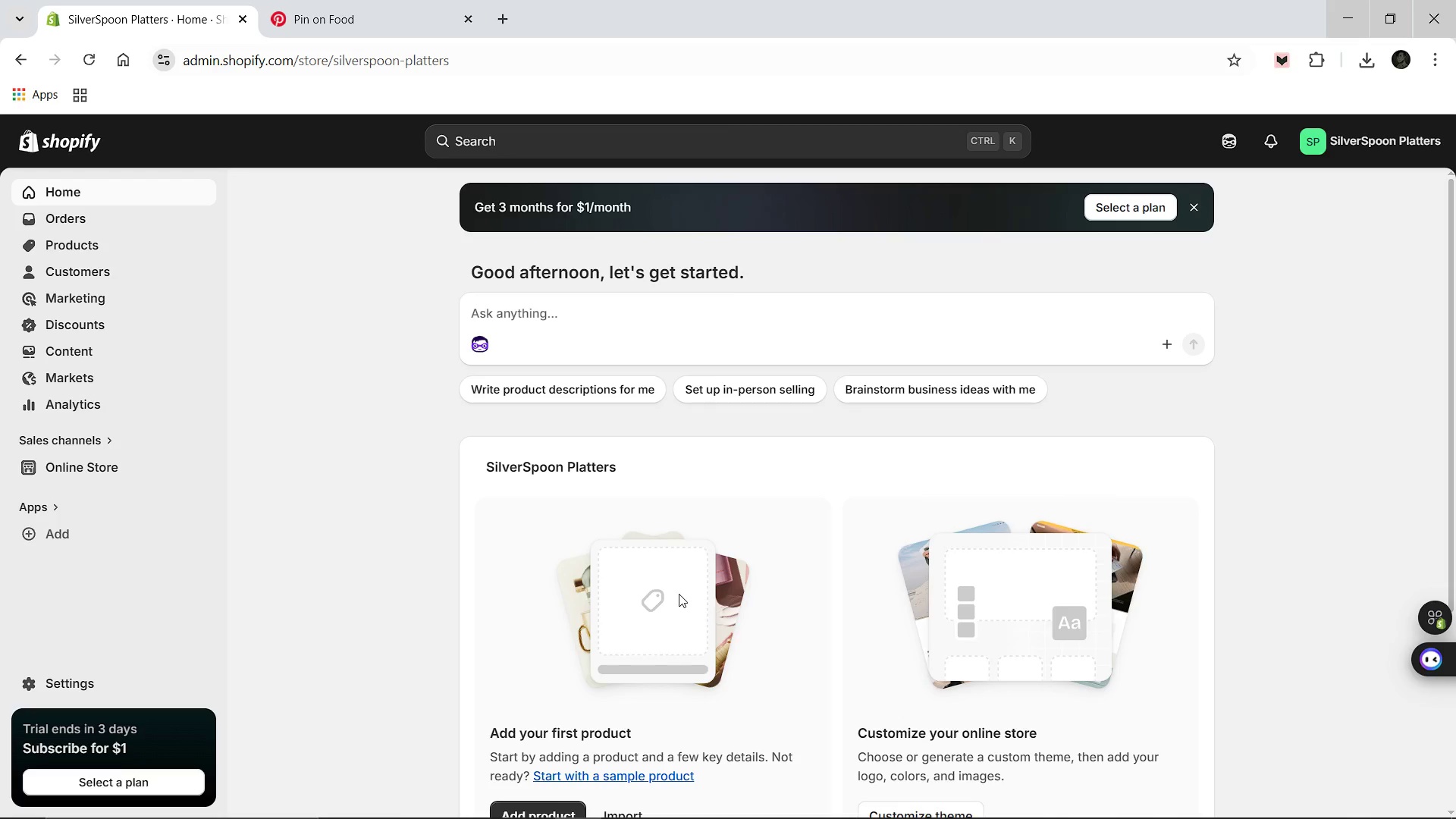 
left_click([82, 243])
 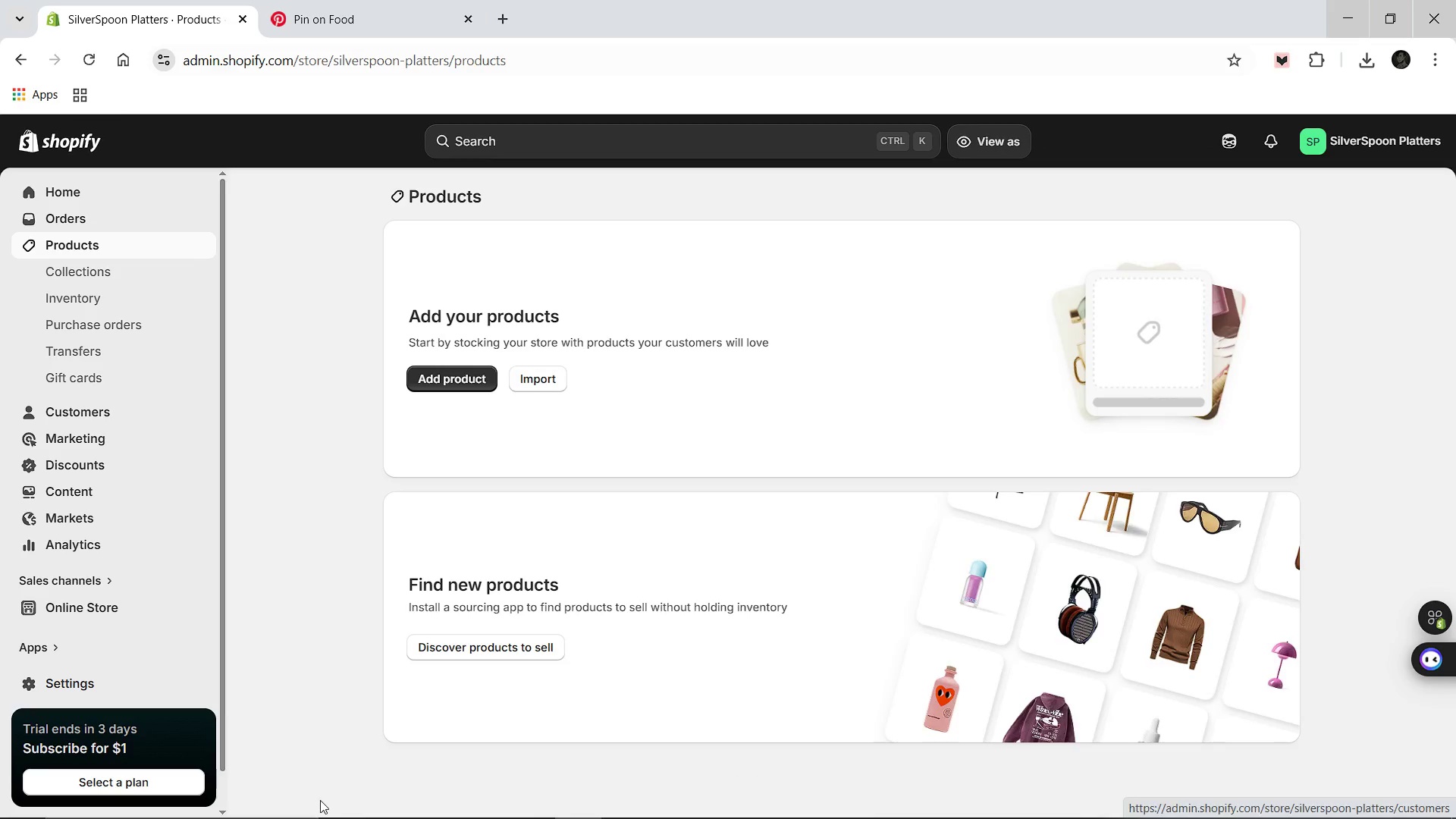 
wait(5.59)
 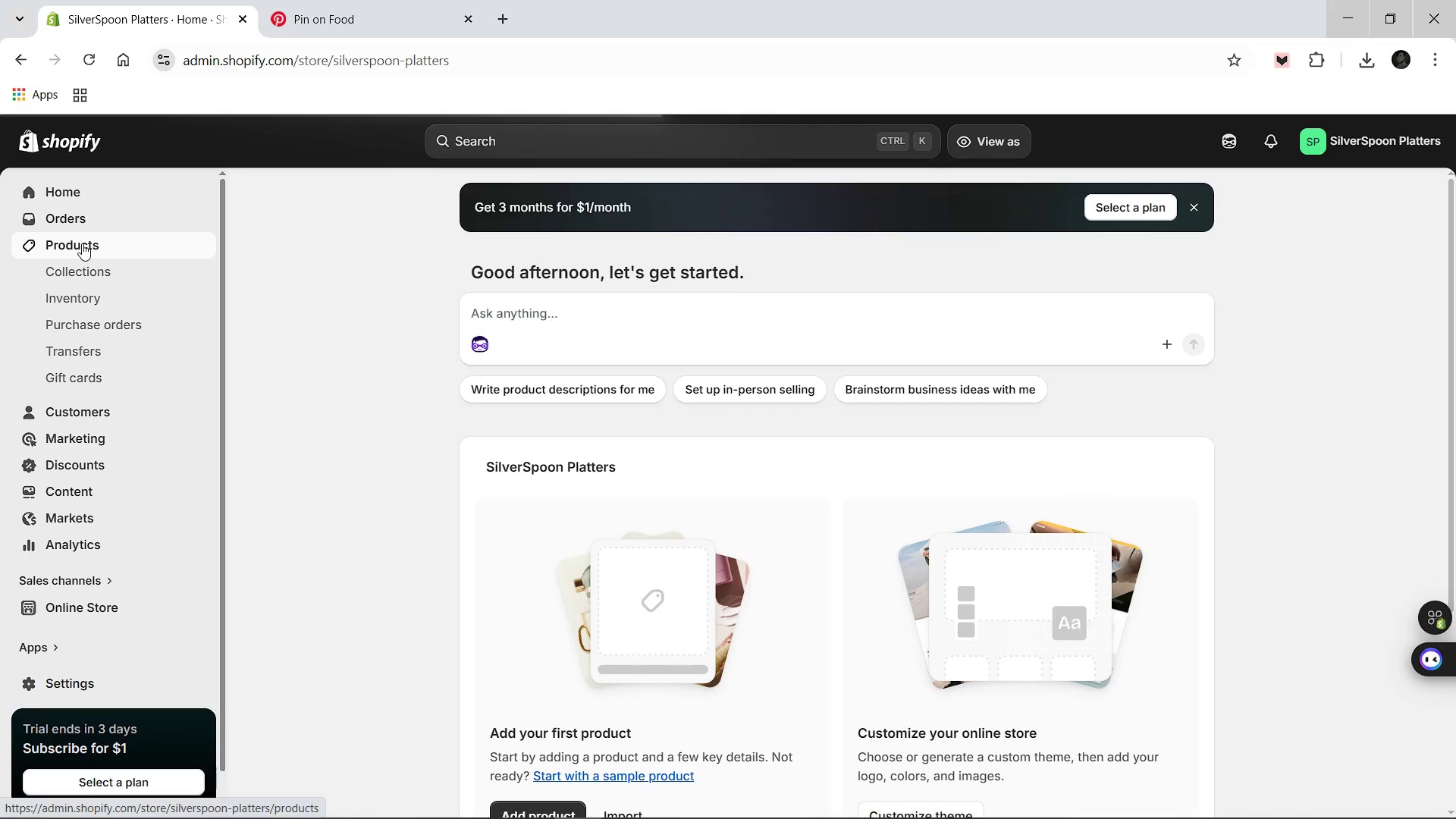 
left_click([397, 798])
 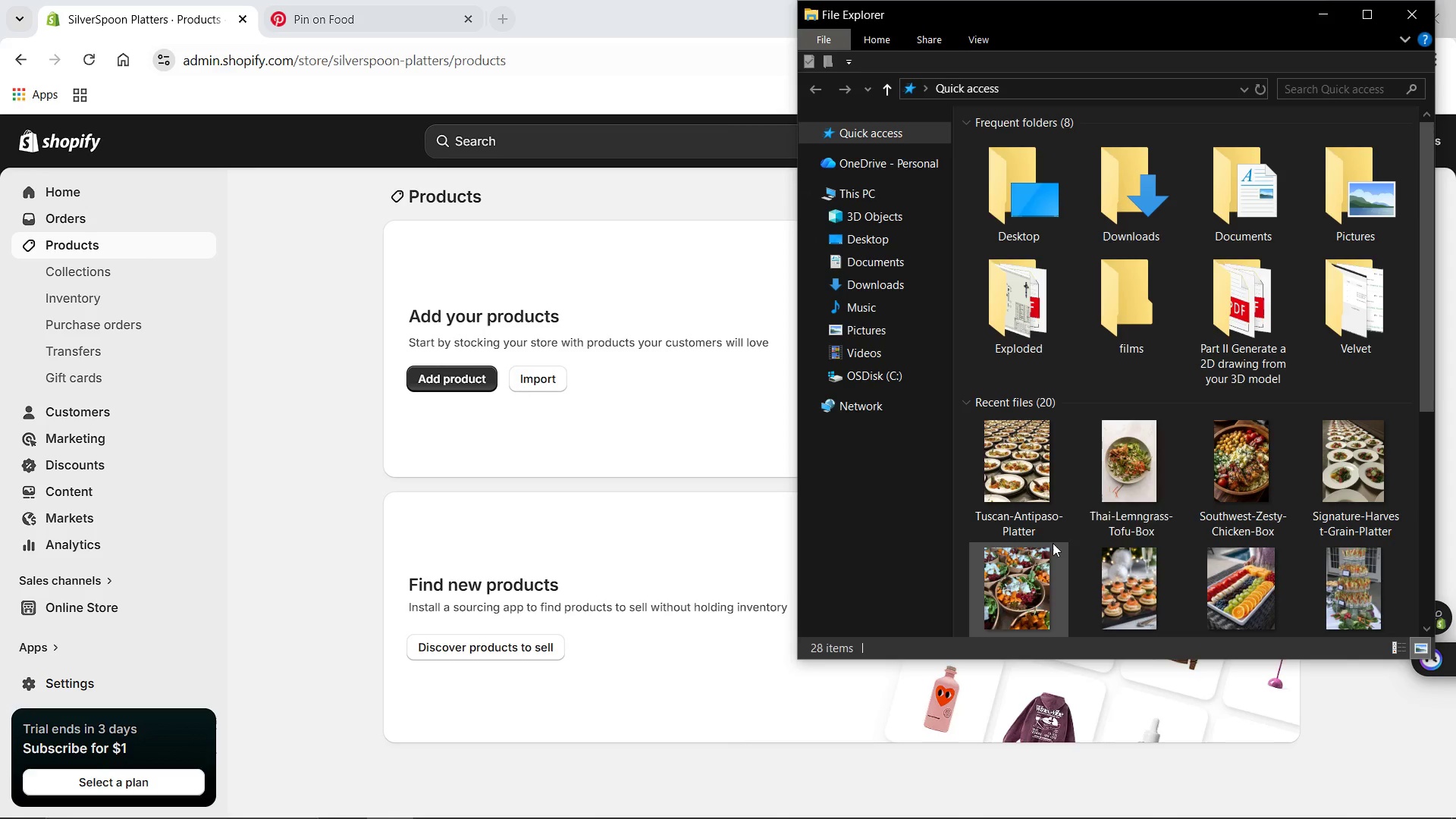 
scroll: coordinate [1122, 487], scroll_direction: down, amount: 2.0
 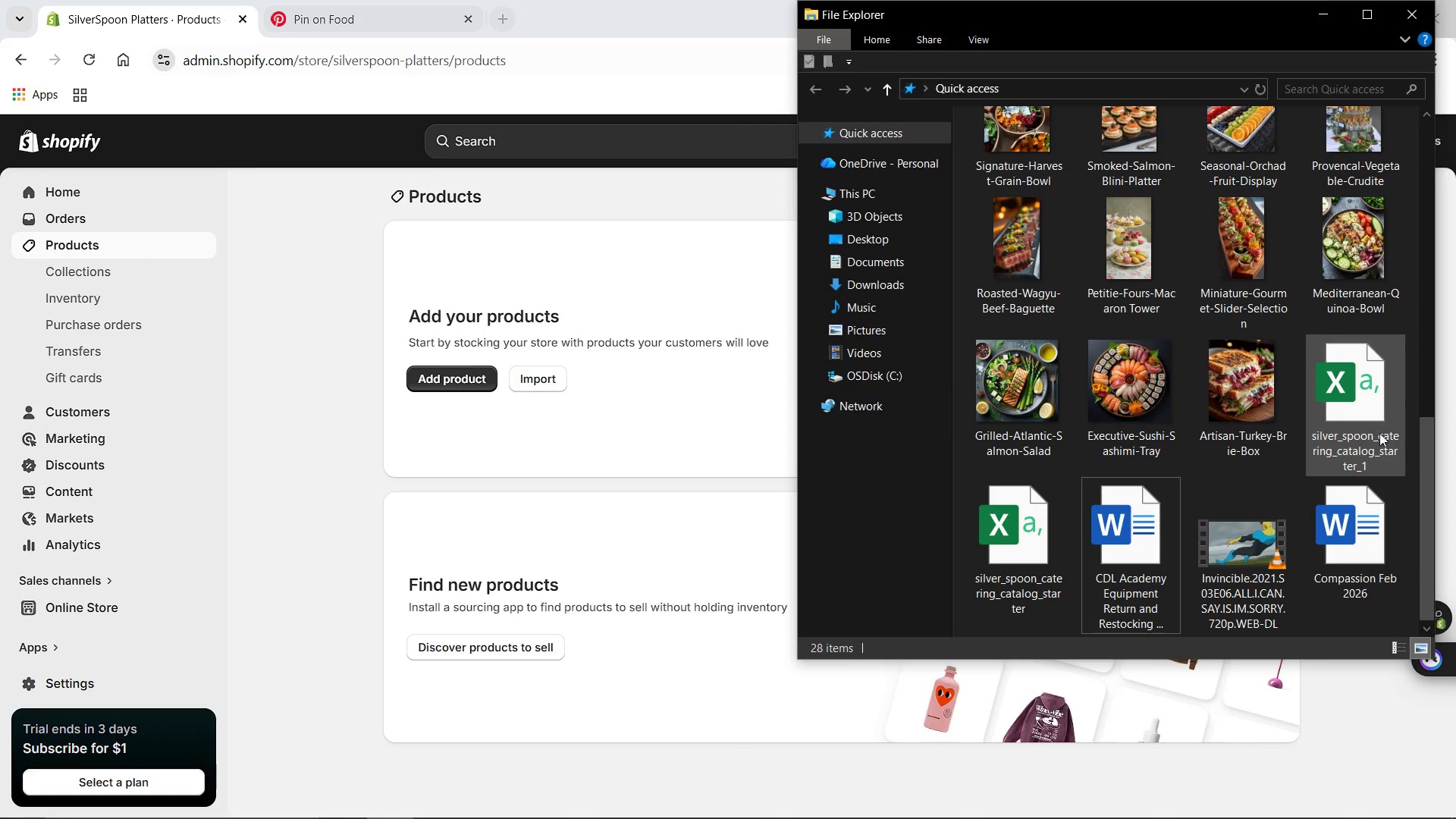 
left_click_drag(start_coordinate=[1370, 428], to_coordinate=[541, 421])
 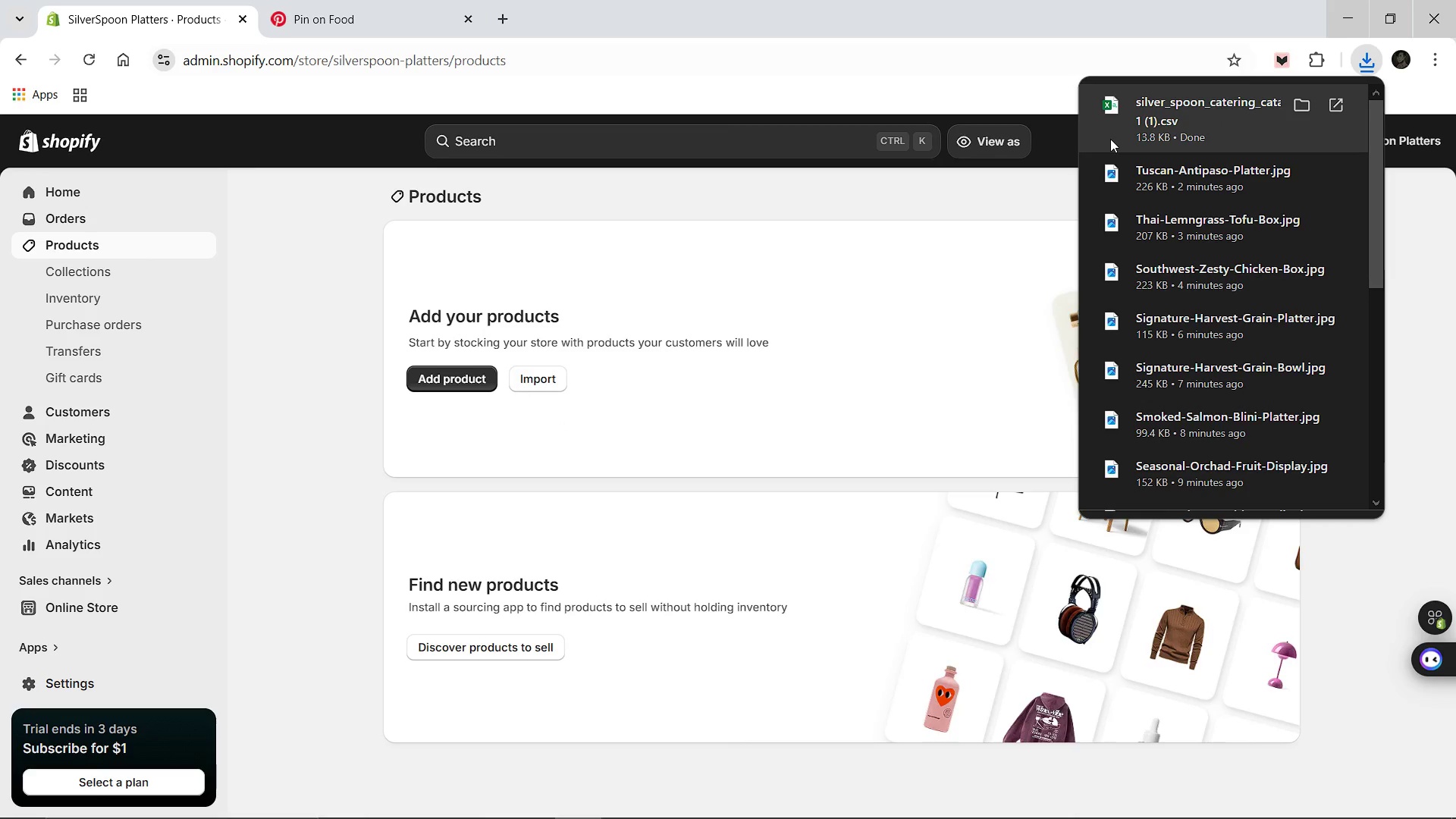 
left_click([515, 375])
 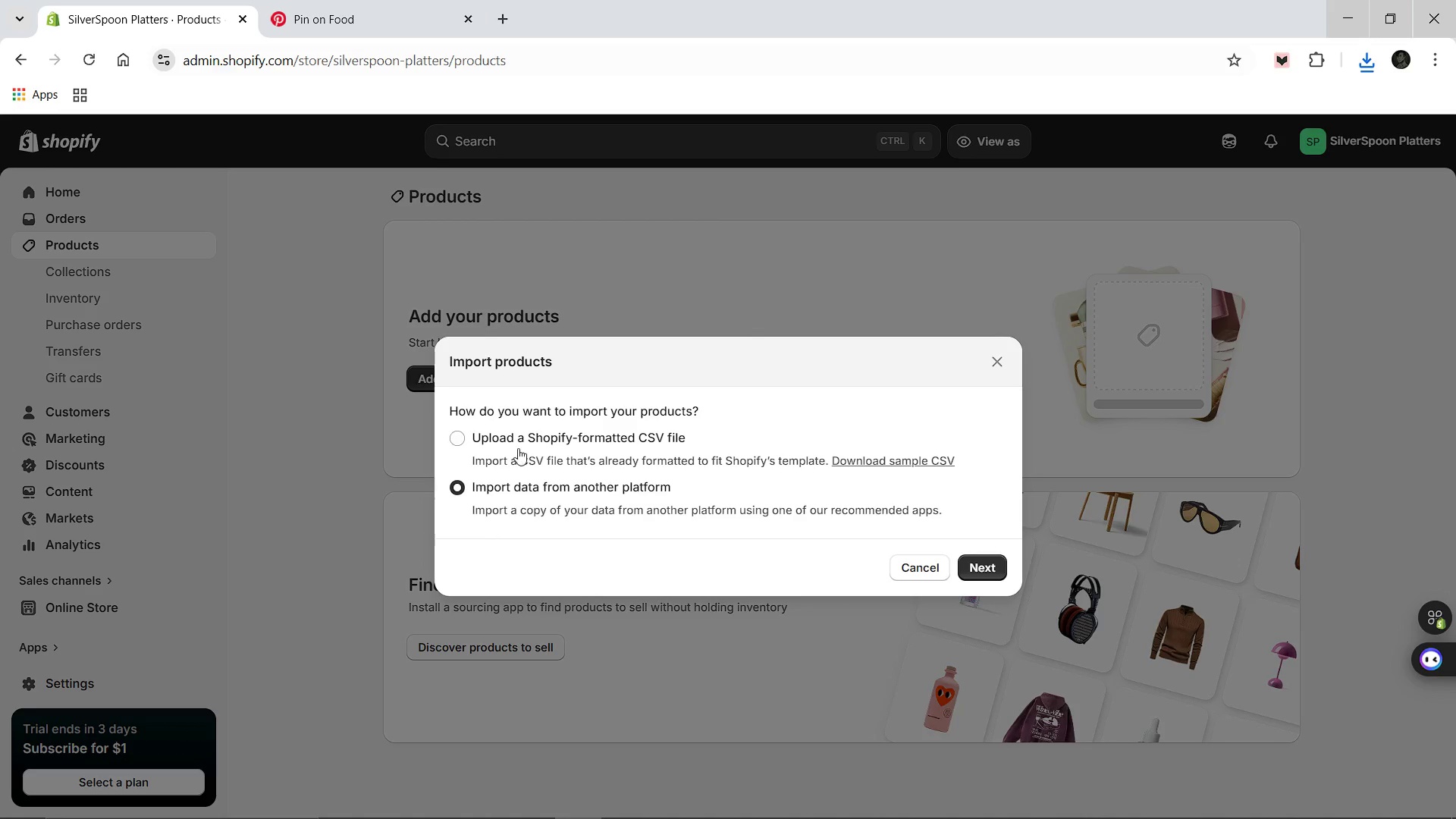 
left_click([515, 444])
 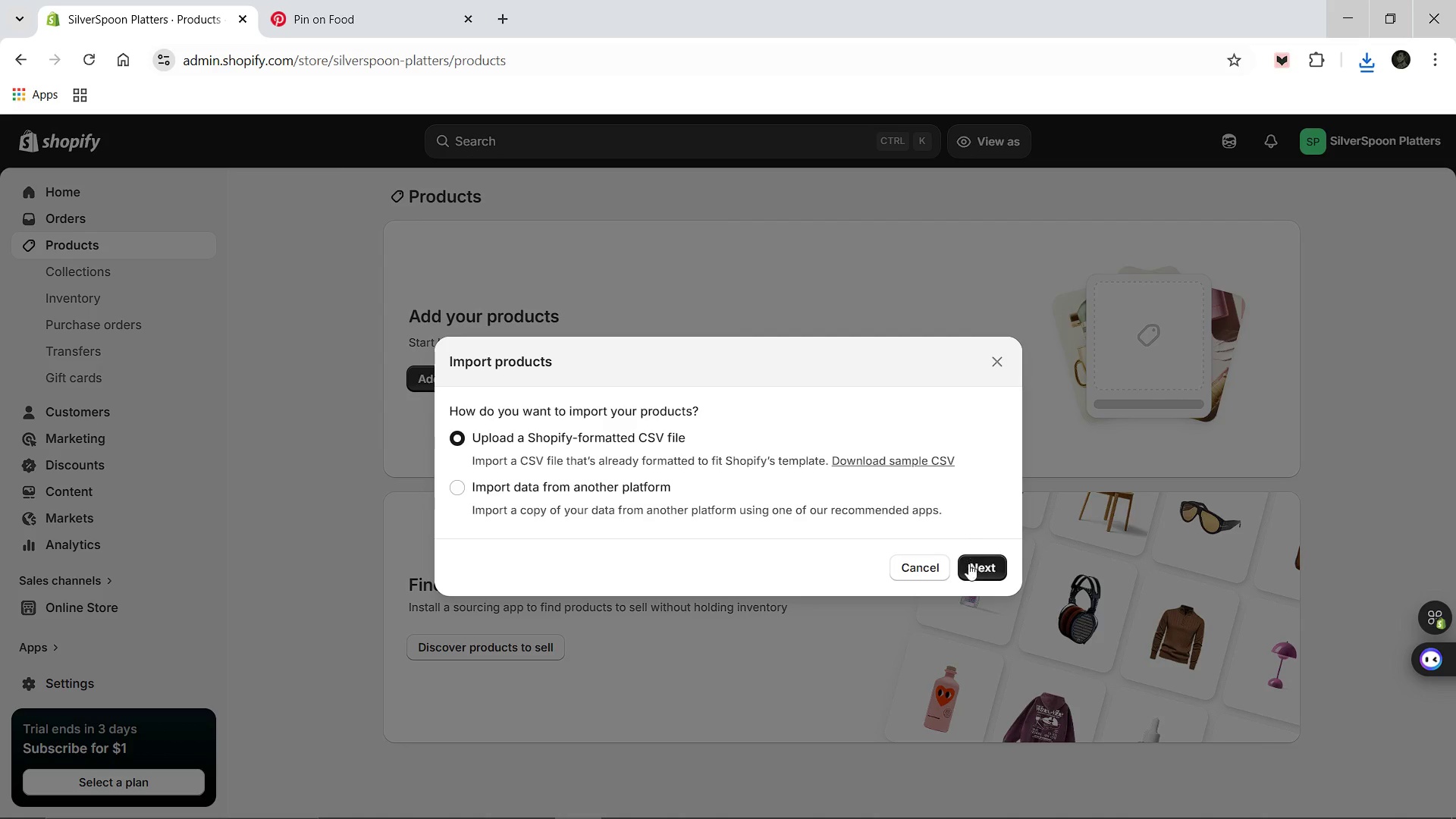 
left_click([968, 563])
 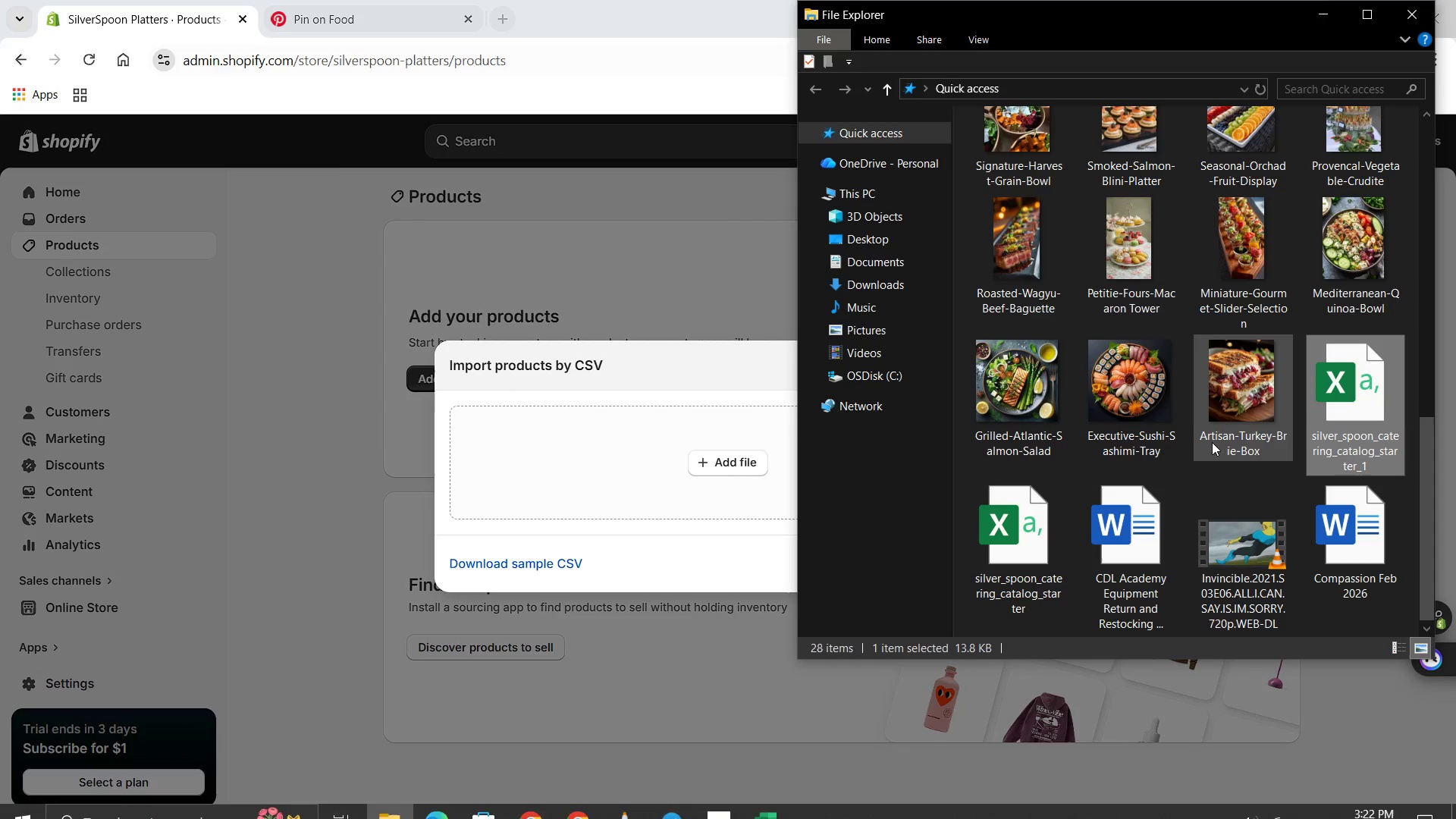 
left_click_drag(start_coordinate=[1354, 407], to_coordinate=[601, 427])
 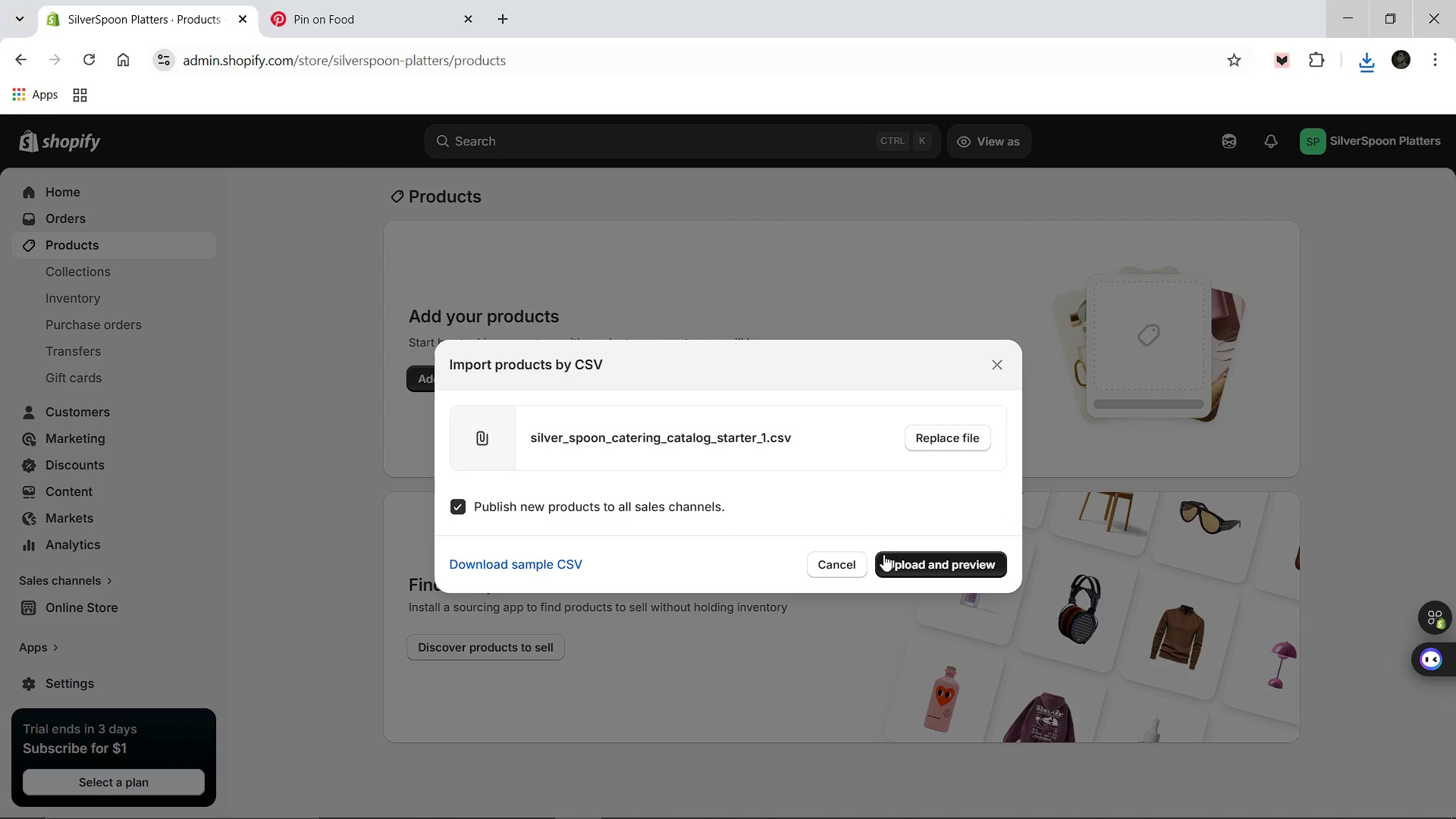 
left_click([889, 563])
 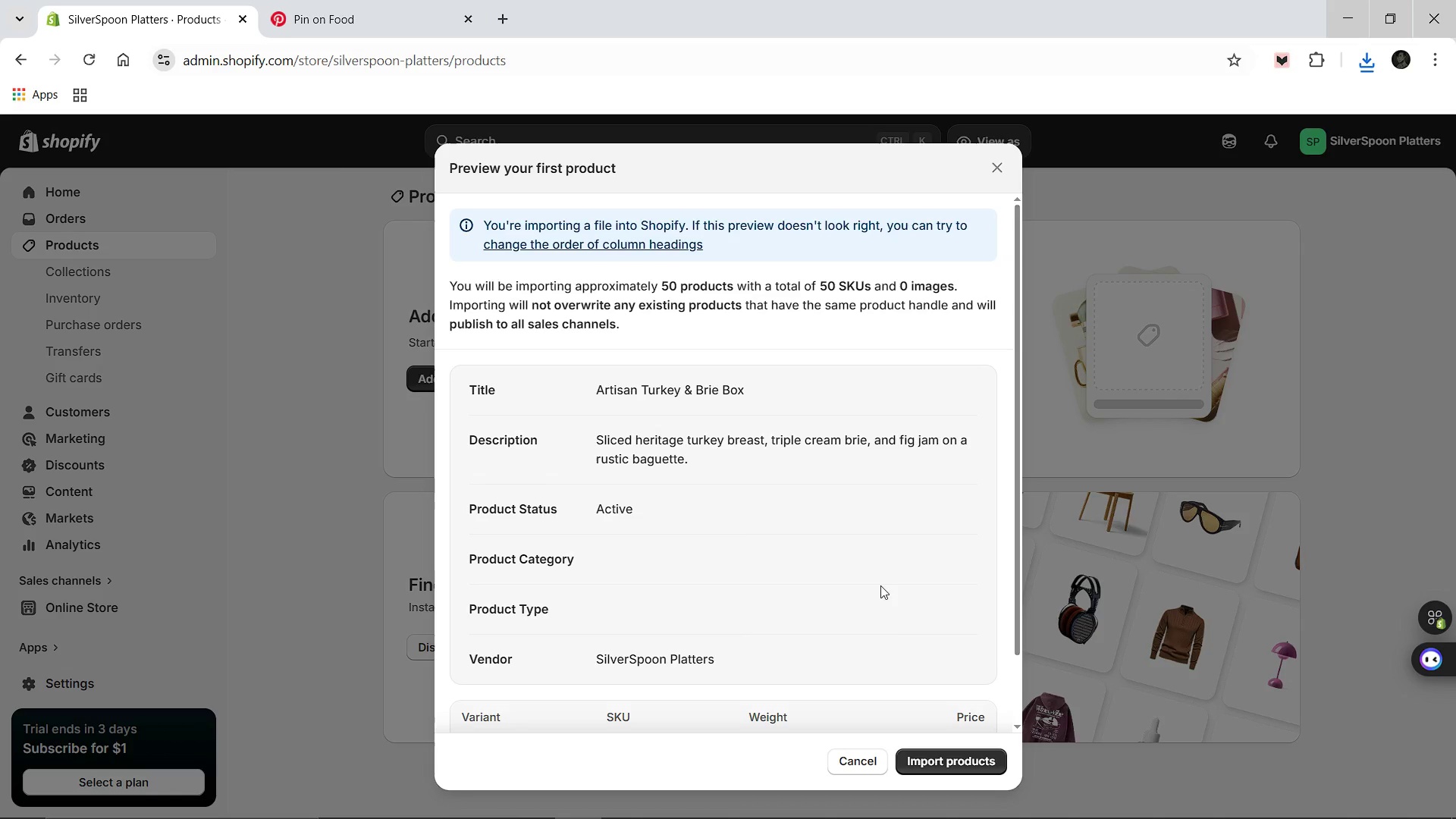 
wait(7.58)
 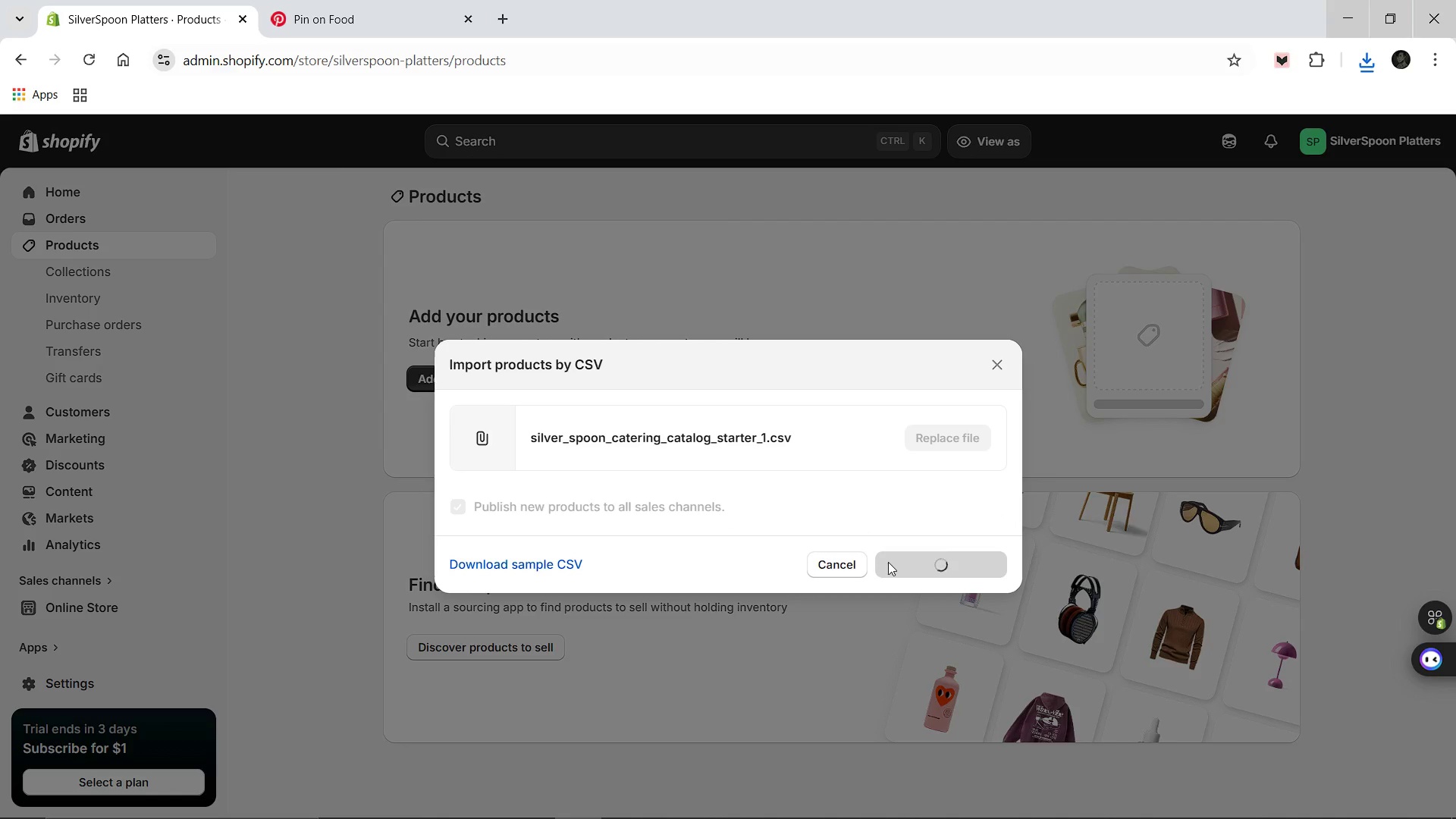 
left_click([926, 756])
 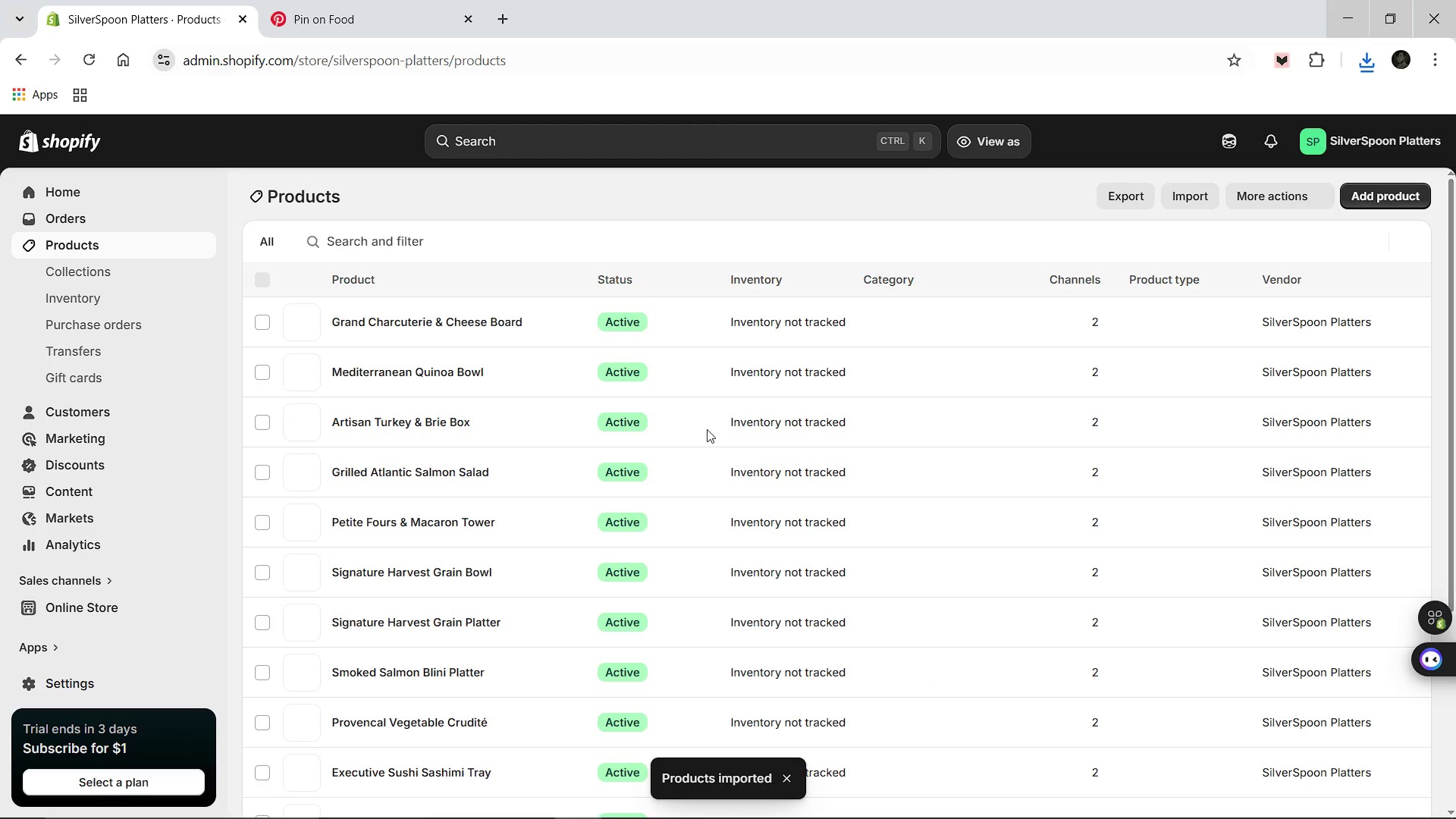 
wait(26.05)
 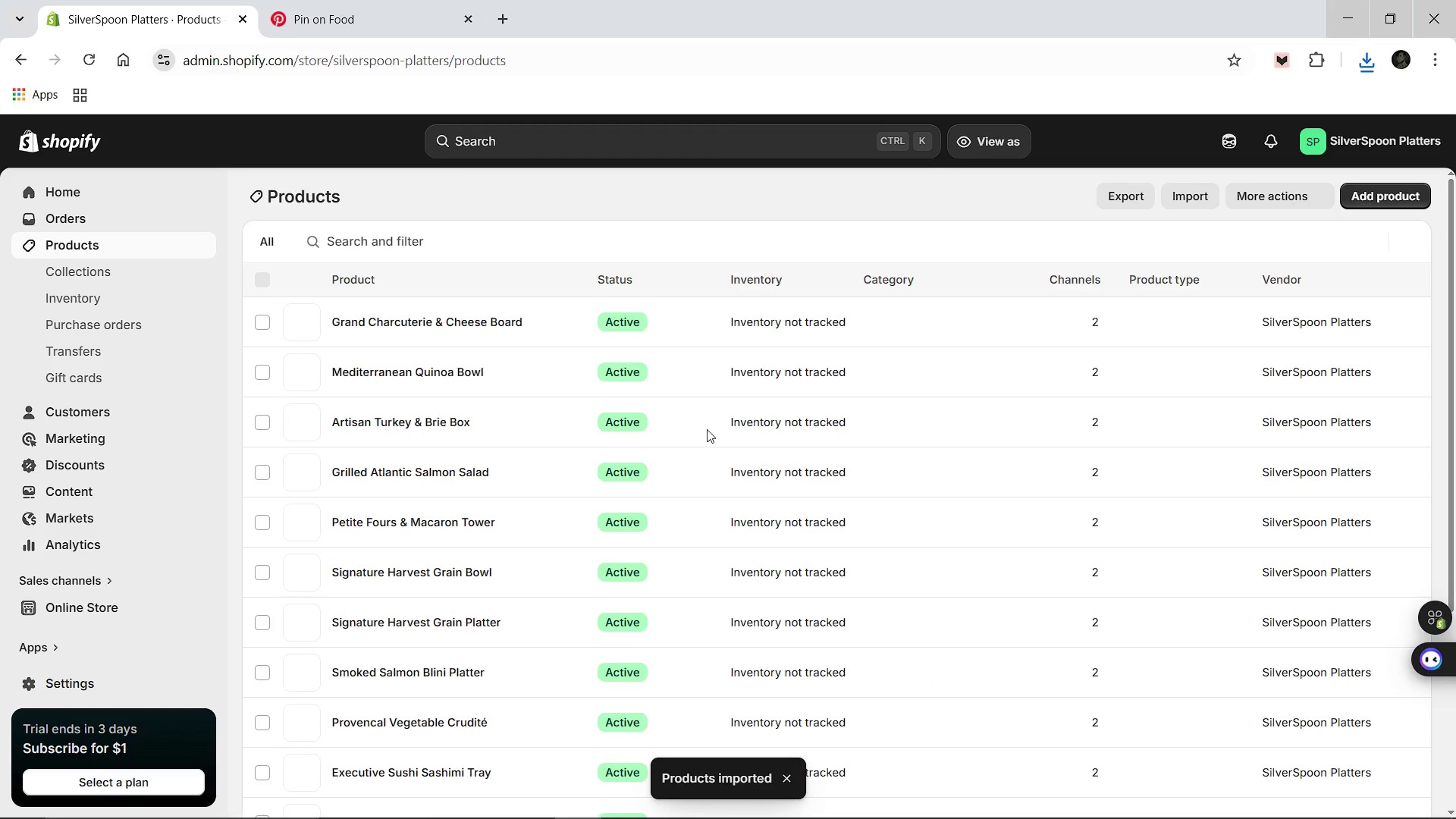 
scroll: coordinate [515, 494], scroll_direction: down, amount: 6.0
 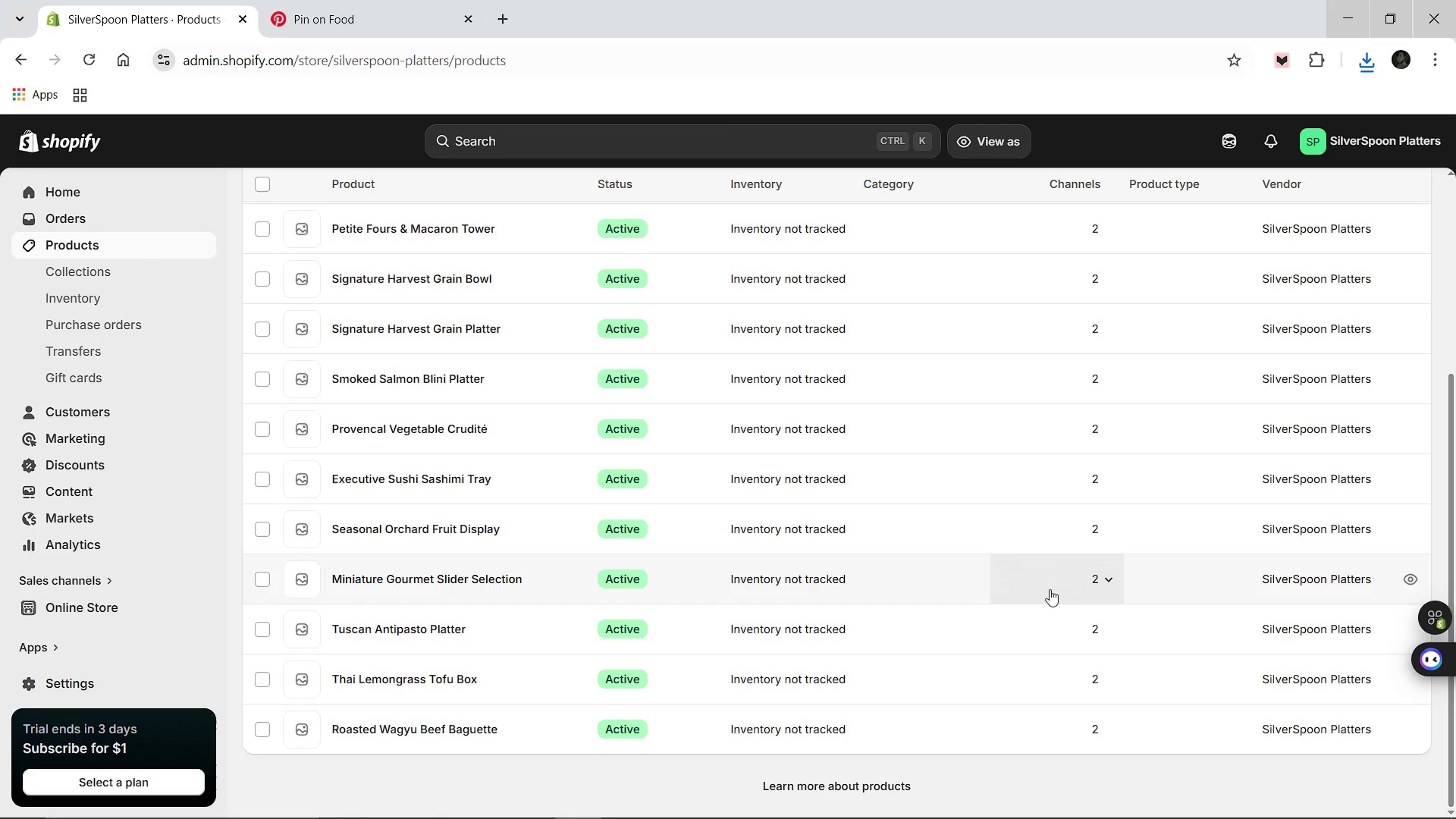 
wait(9.37)
 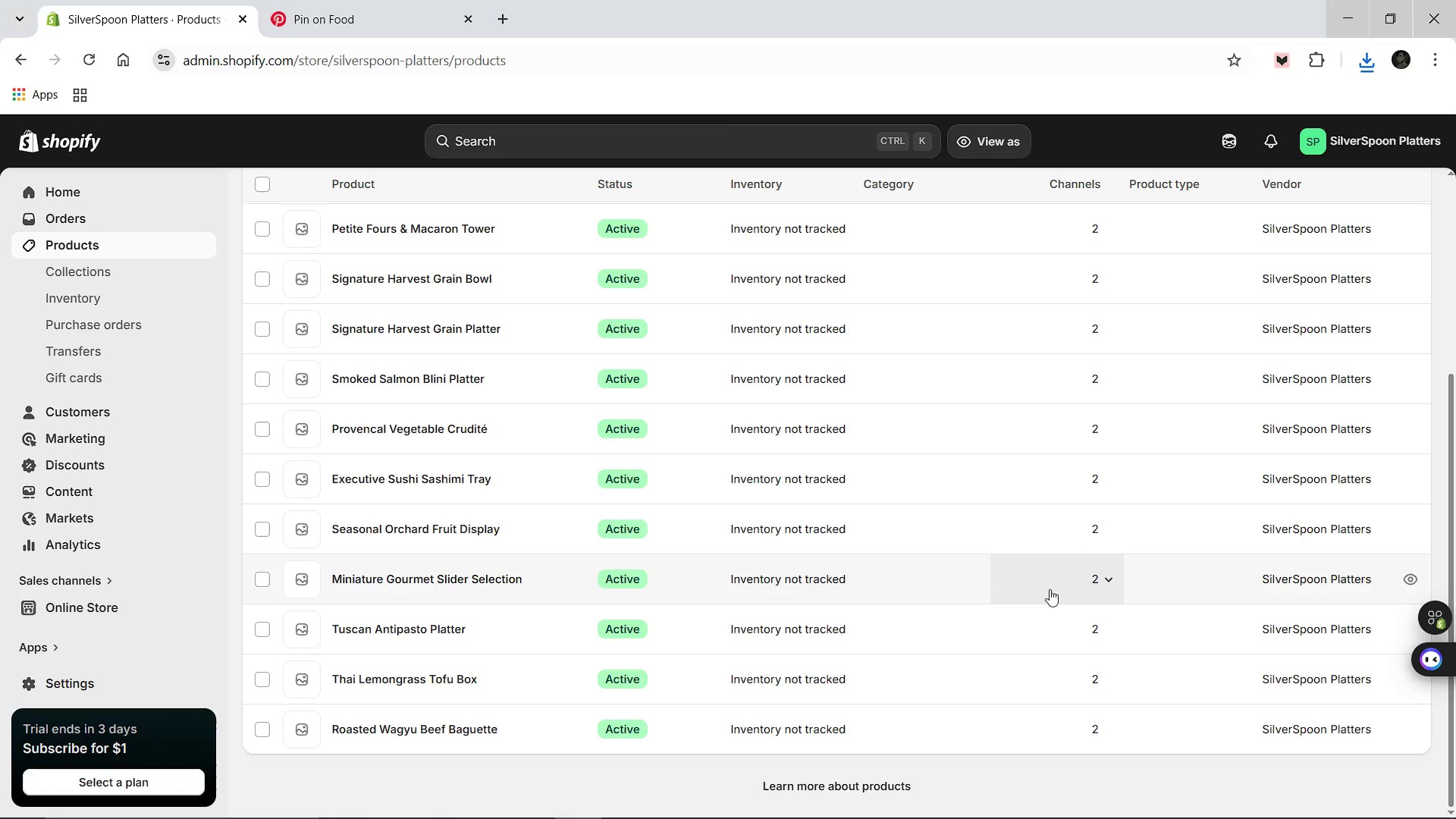 
left_click([396, 625])
 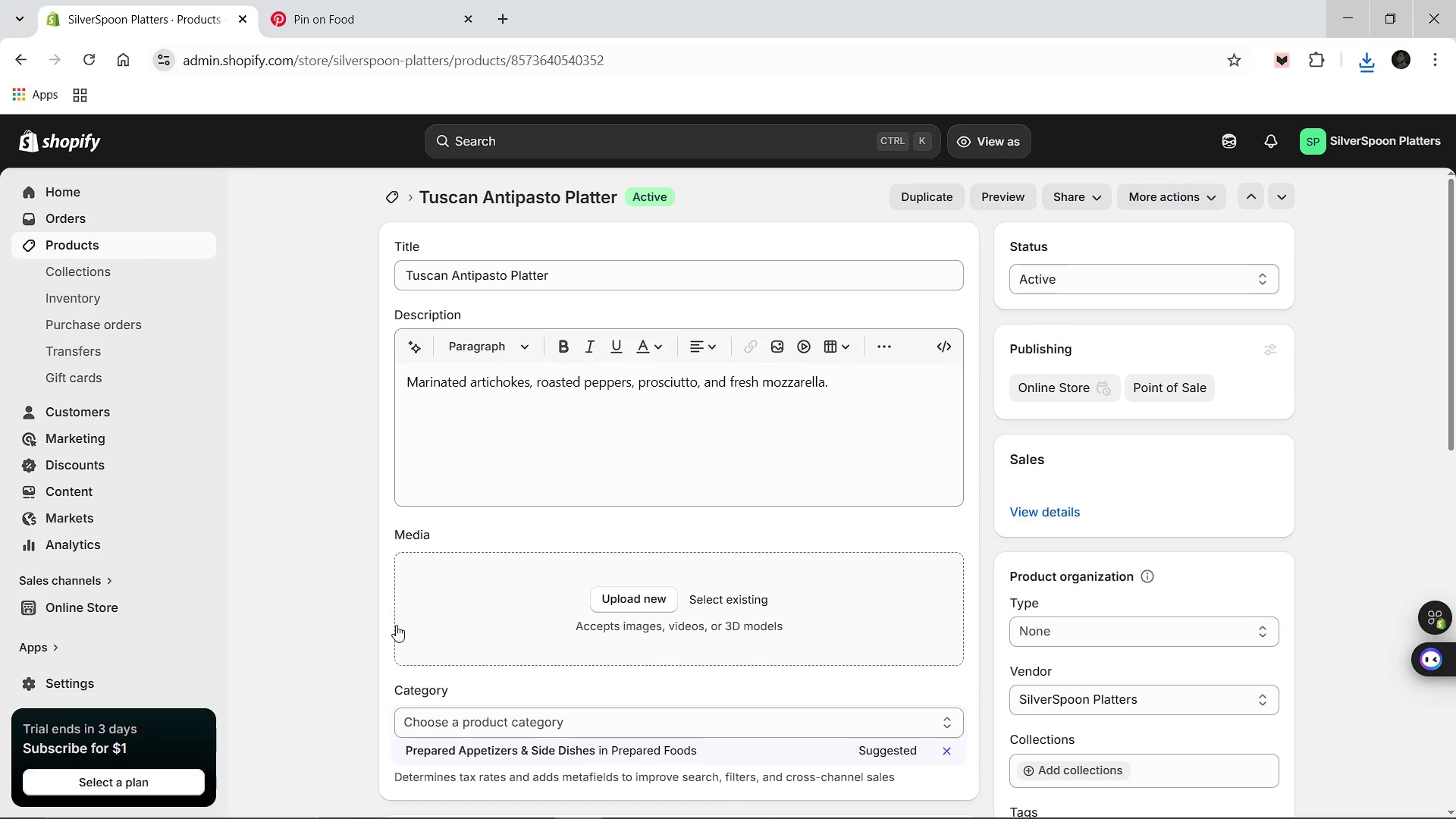 
wait(5.98)
 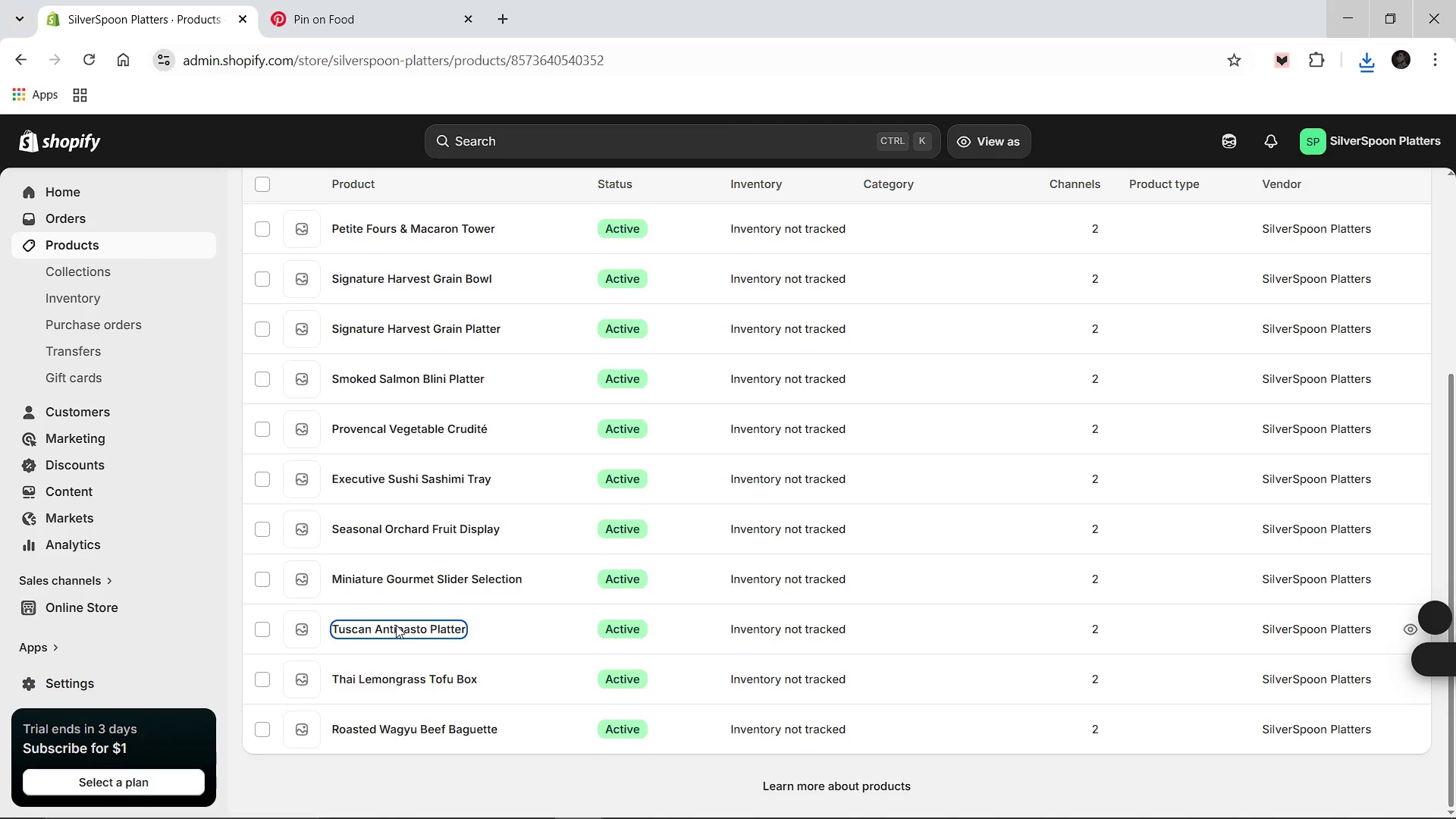 
left_click([663, 447])
 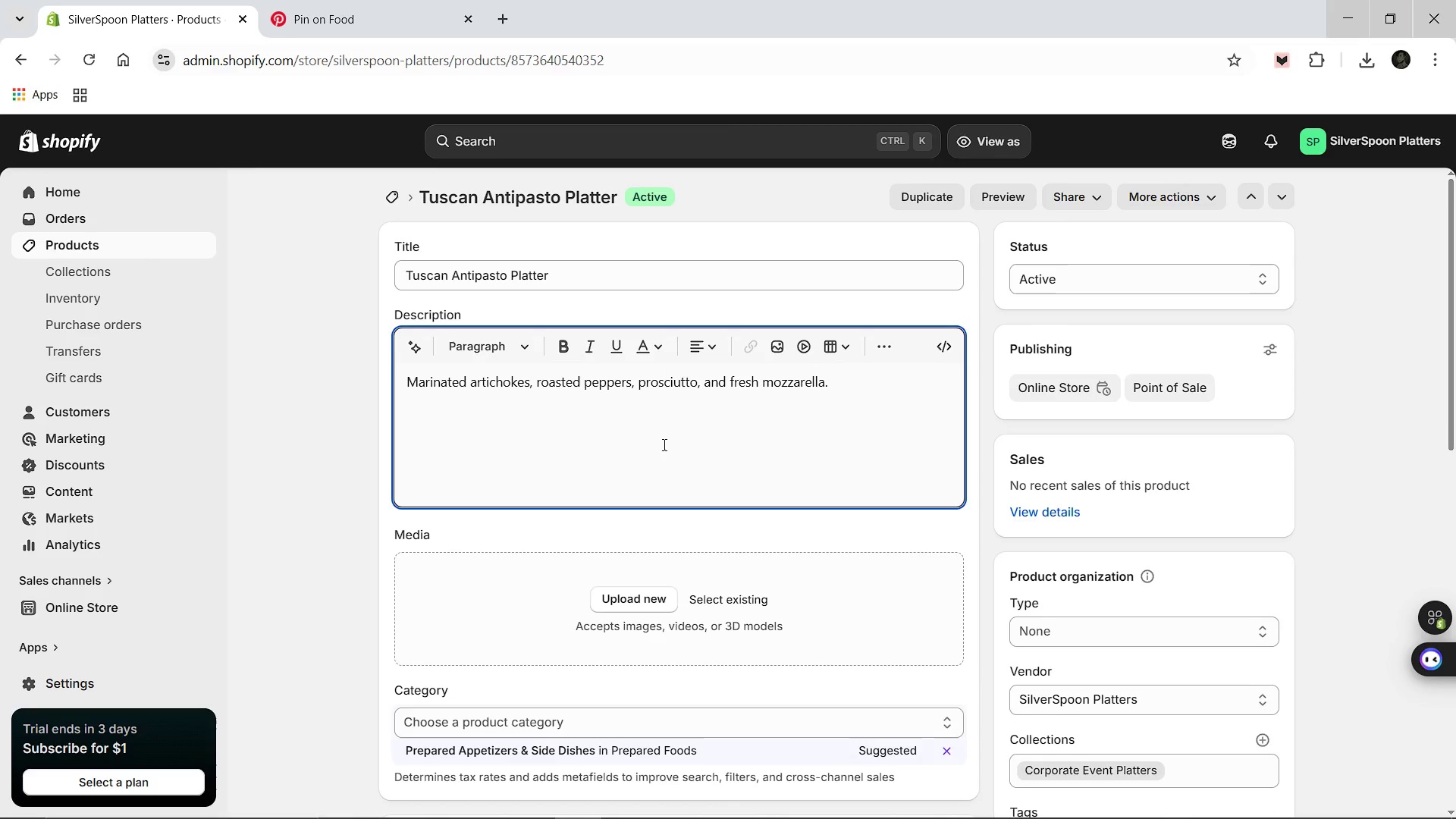 
key(Control+A)
 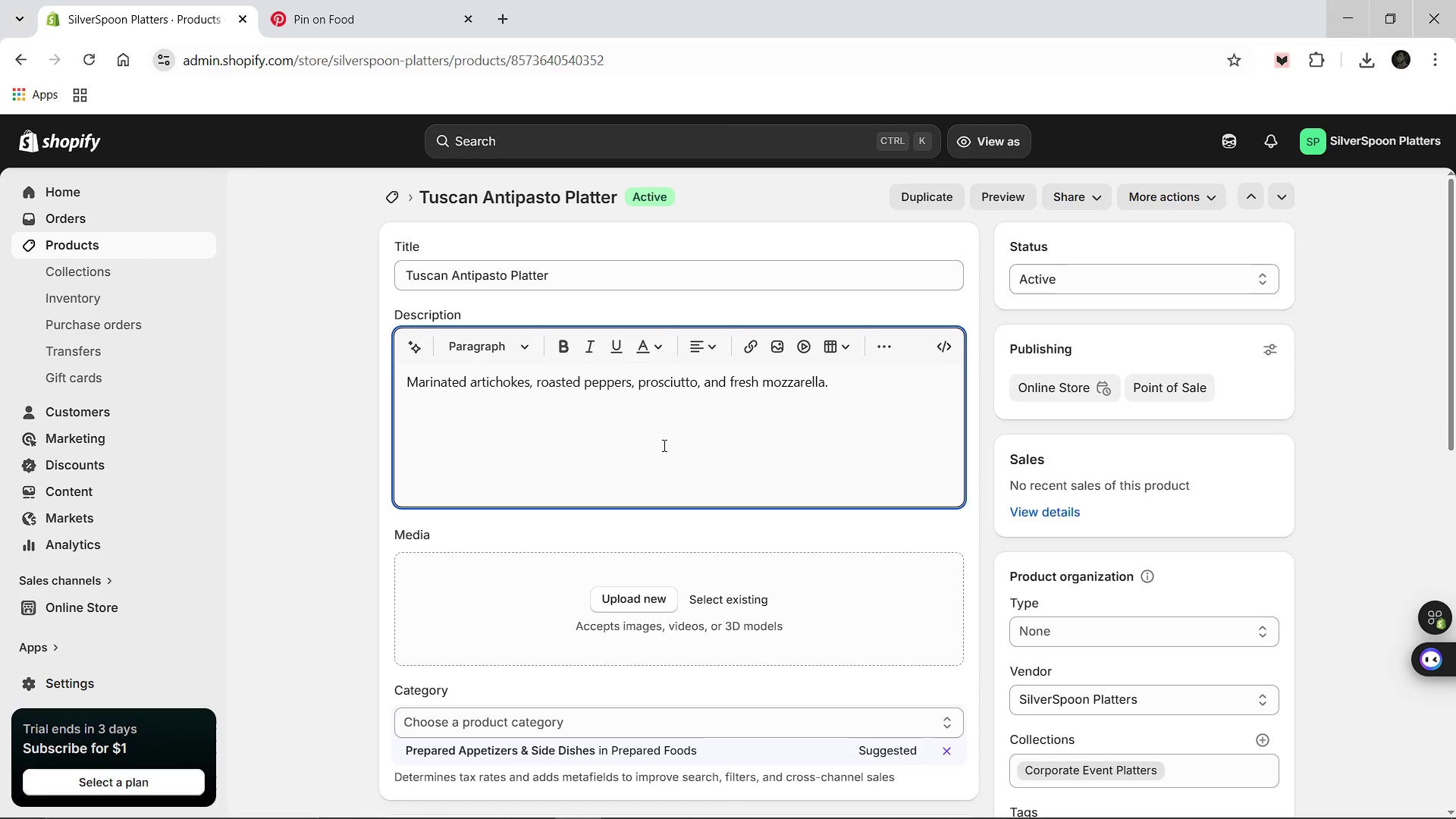 
type(An)
 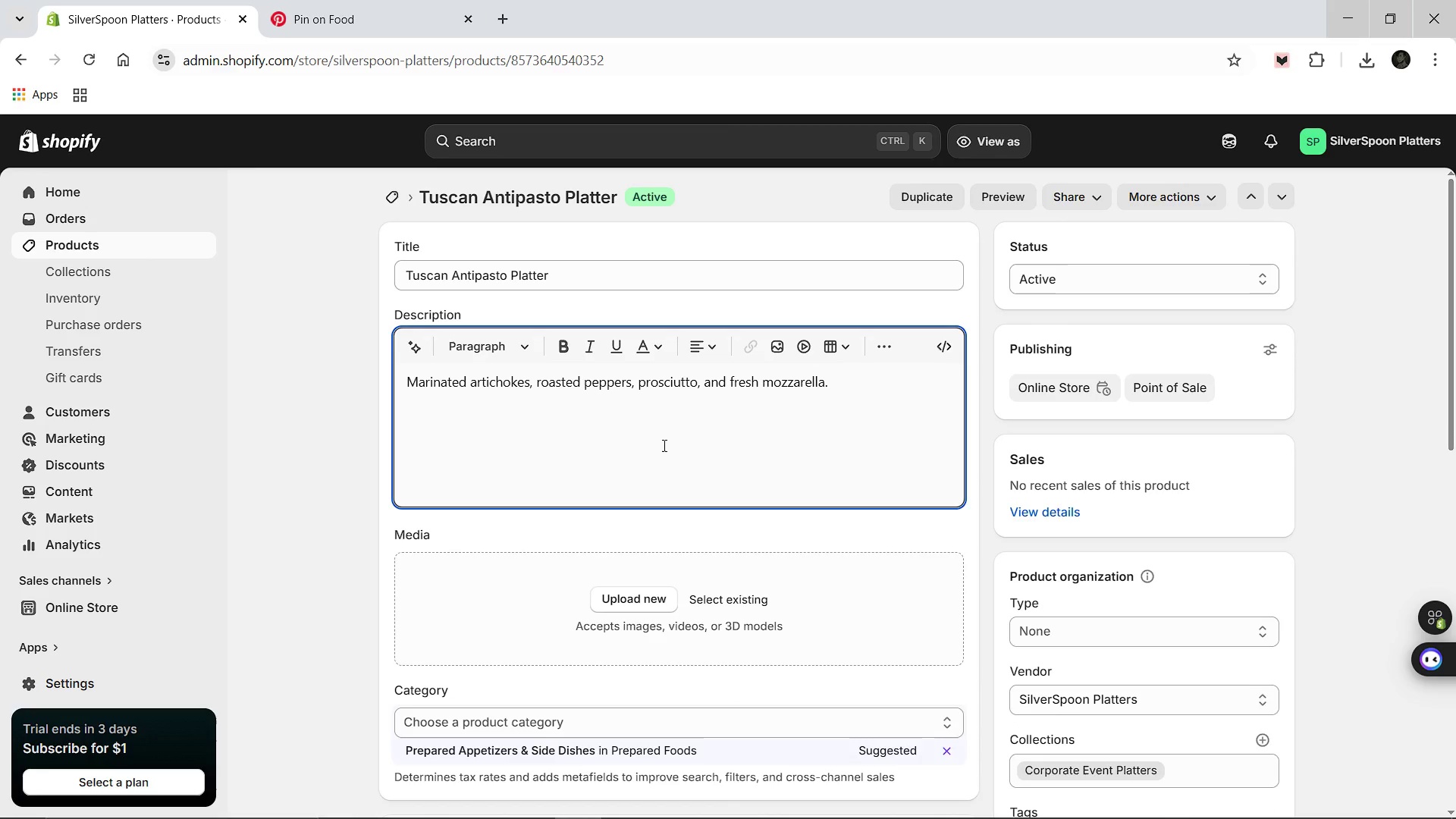 
left_click([663, 445])
 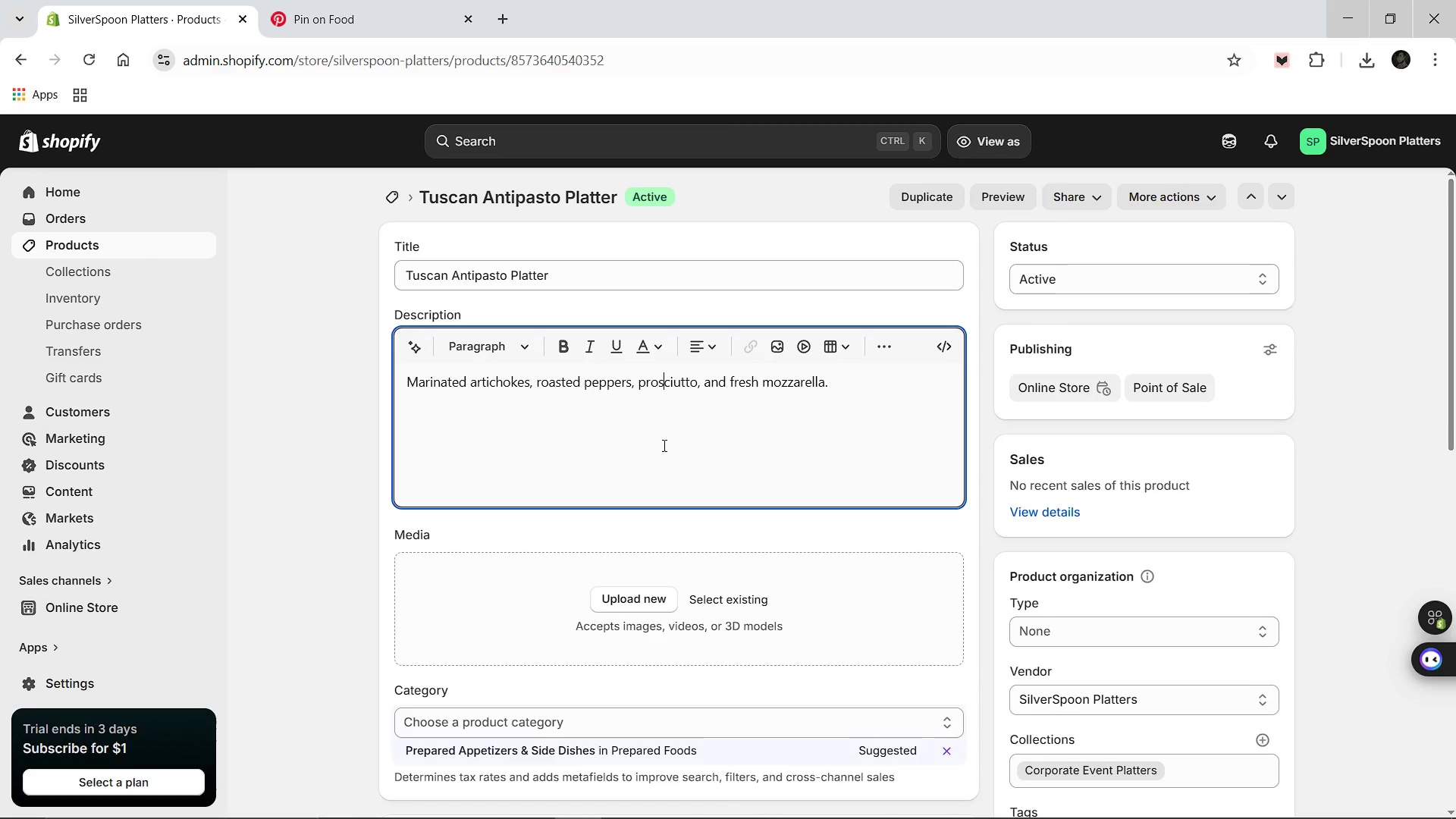 
key(Control+A)
 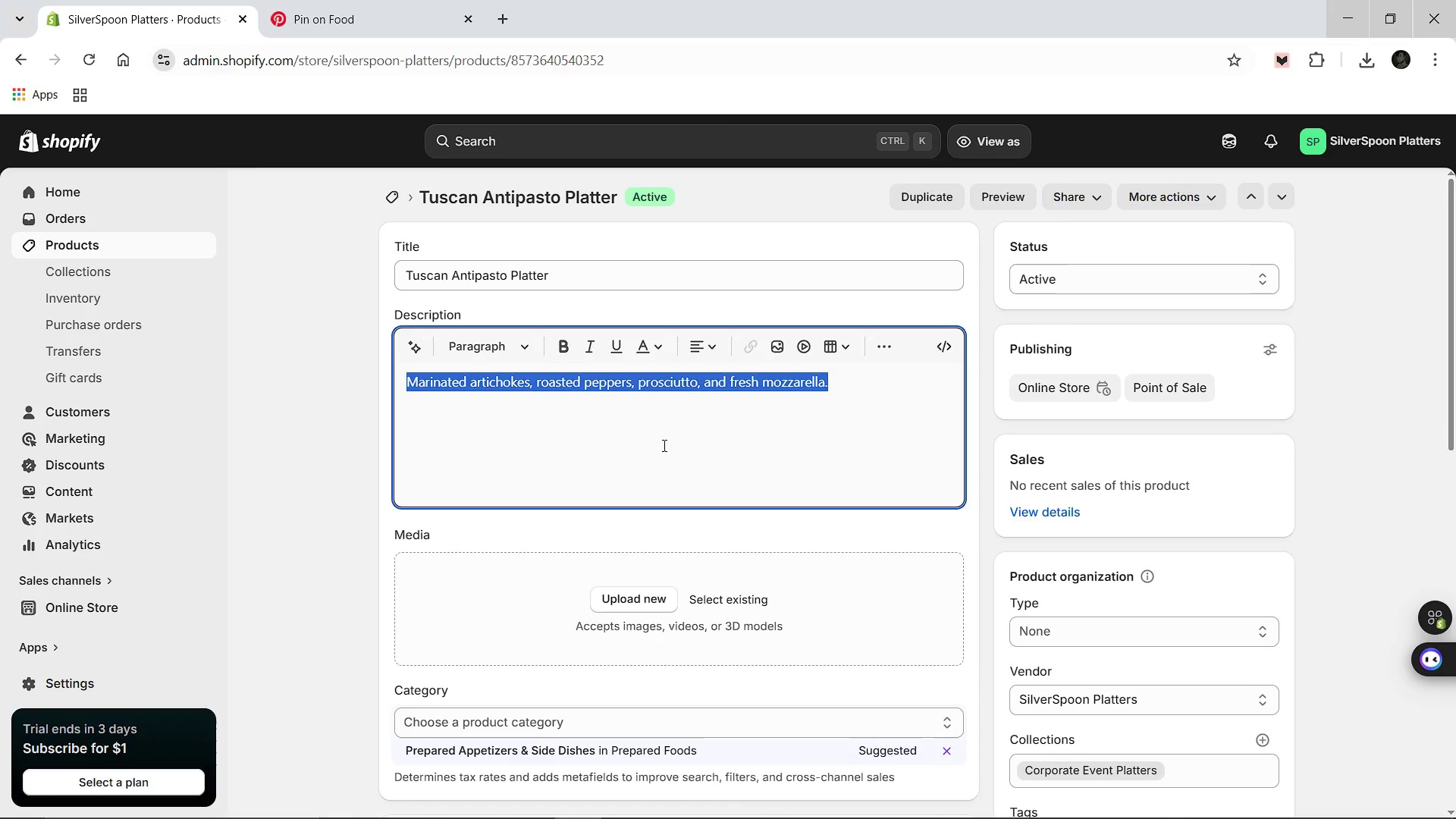 
type(An authentic and rustic Italian experience feat)
key(Backspace)
type(turing a curated selection of premium cured meats including prosciutto di Parma and Geo)
key(Backspace)
type(noa Salami. This expani)
key(Backspace)
type(sive platter is balane)
key(Backspace)
type(ced with marinated artichhoke heartss,)
key(Backspace)
key(Backspace)
type(, roasted )
key(Backspace)
type( red peppers, castelvetrano olives, and aged provolone cho)
key(Backspace)
type(es)
key(Backspace)
type(ese.)
 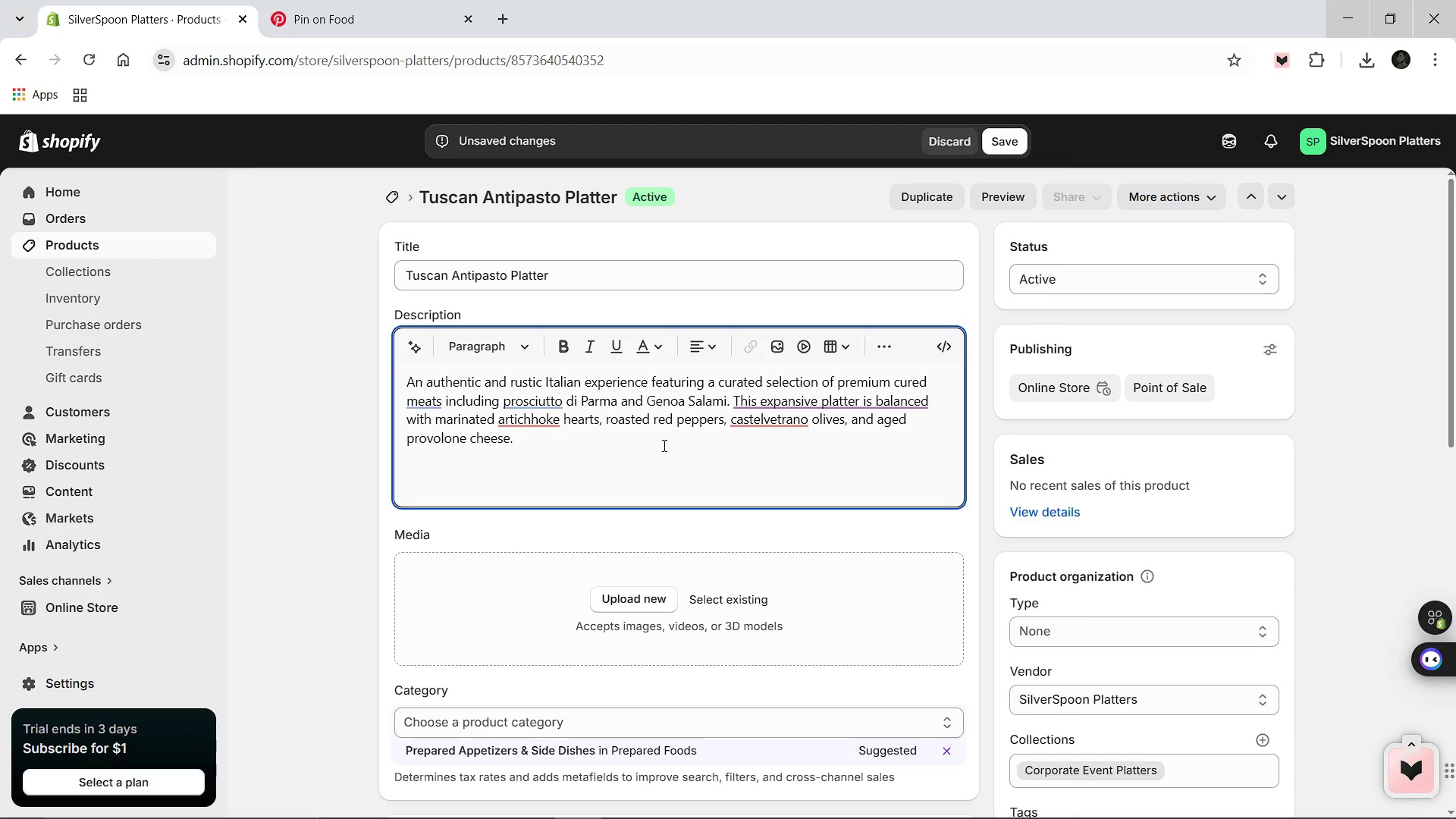 
wait(6.02)
 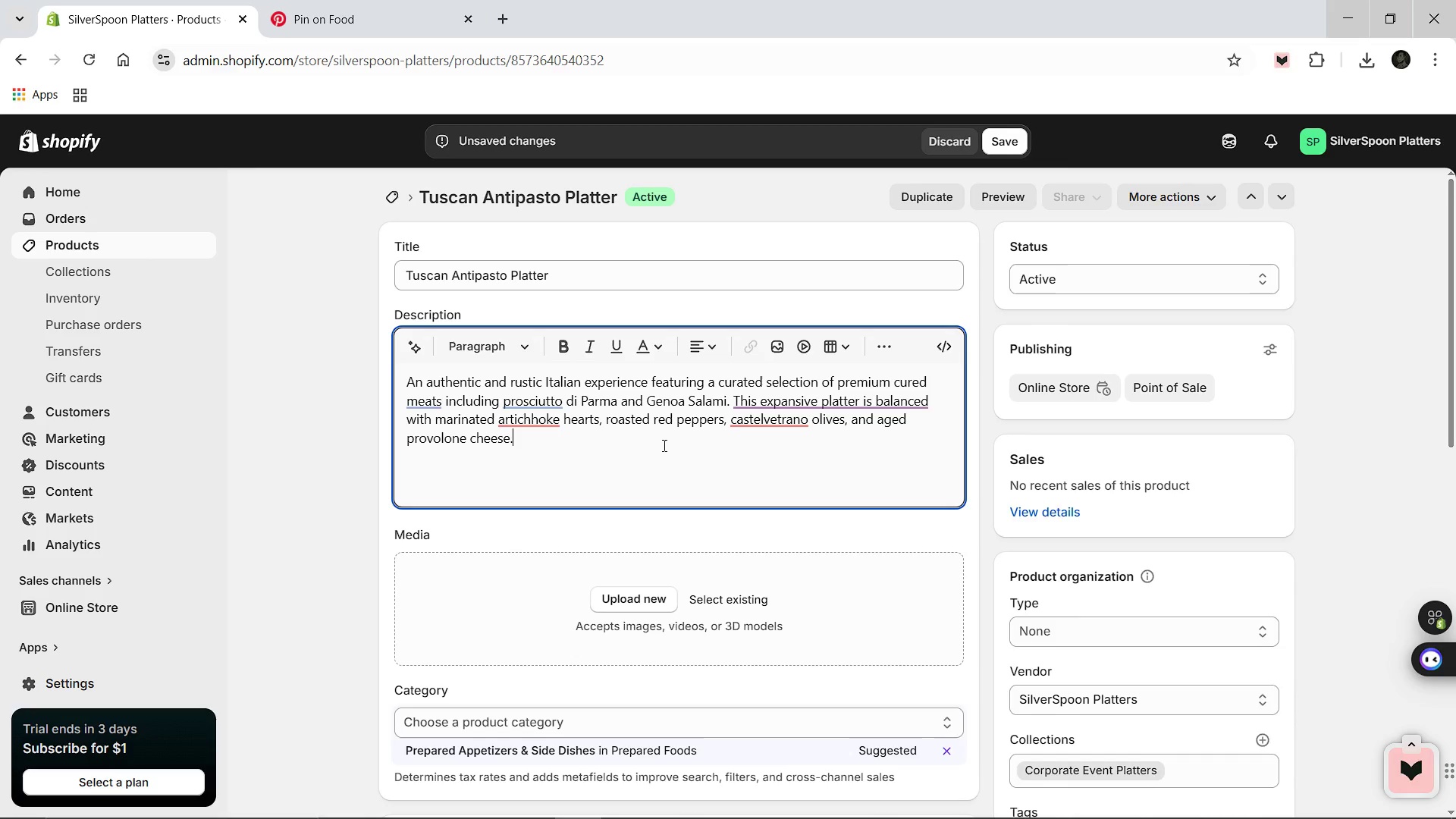 
left_click([366, 304])
 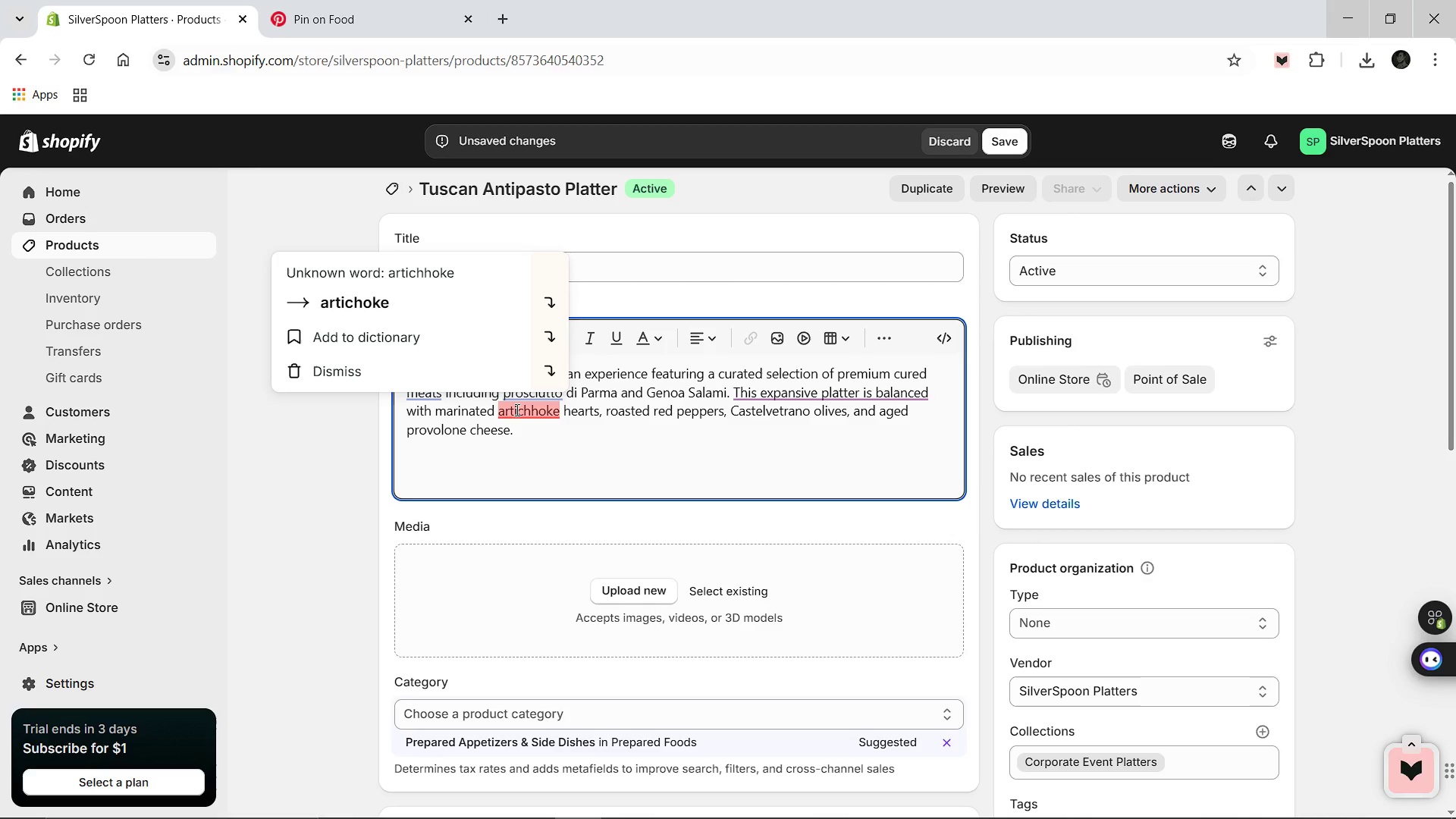 
left_click([444, 311])
 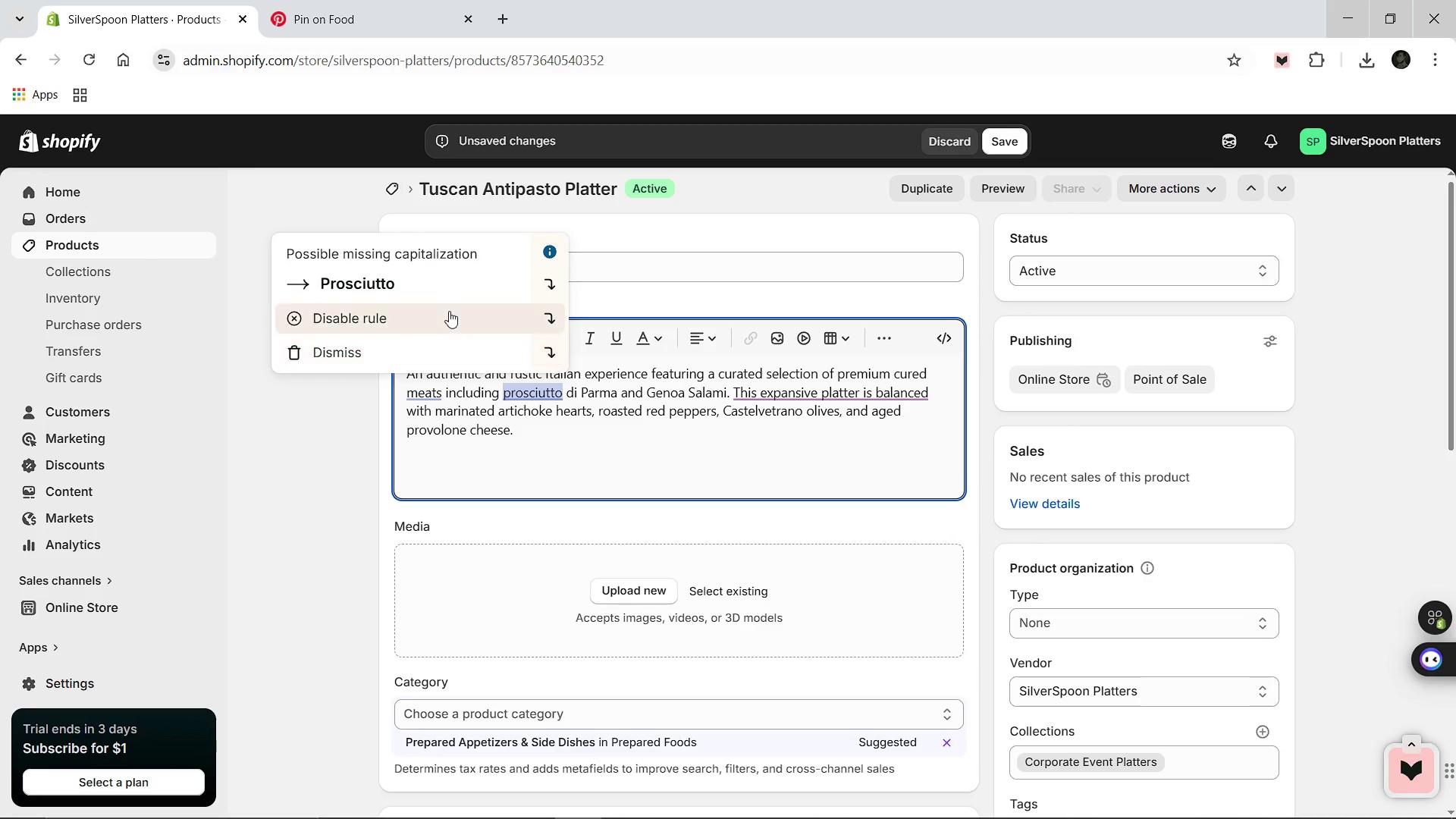 
left_click([431, 293])
 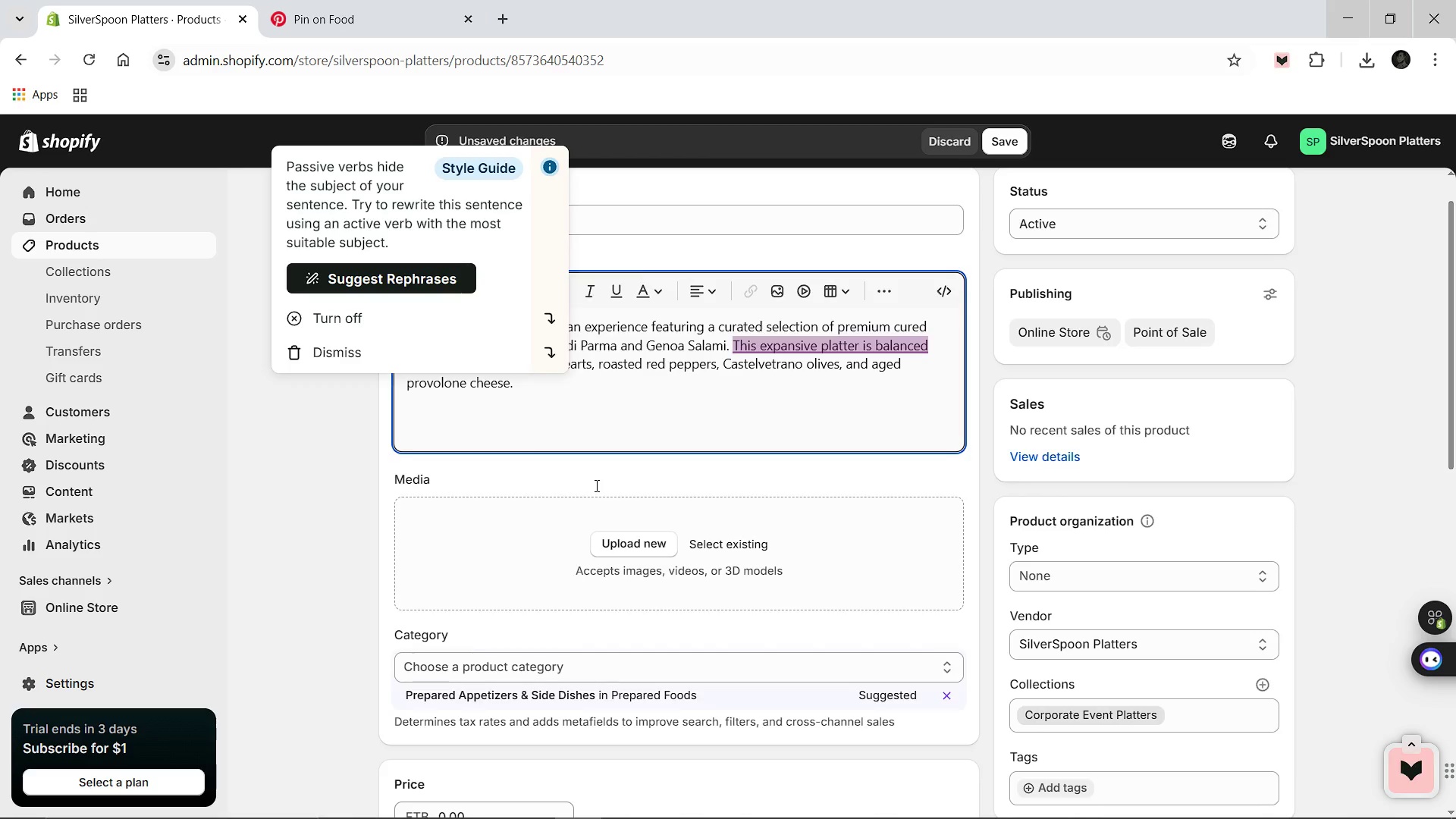 
wait(6.61)
 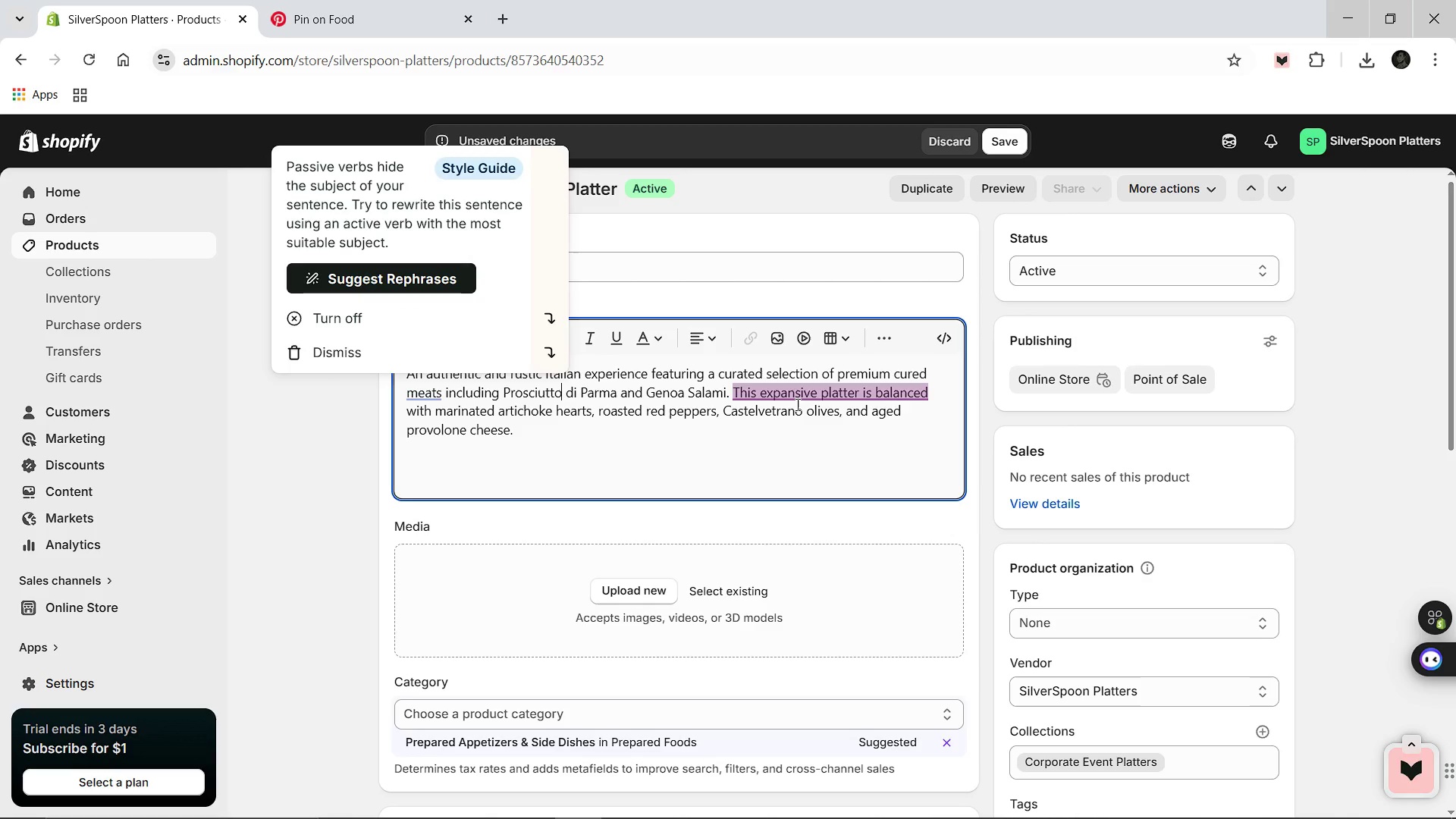 
left_click([511, 664])
 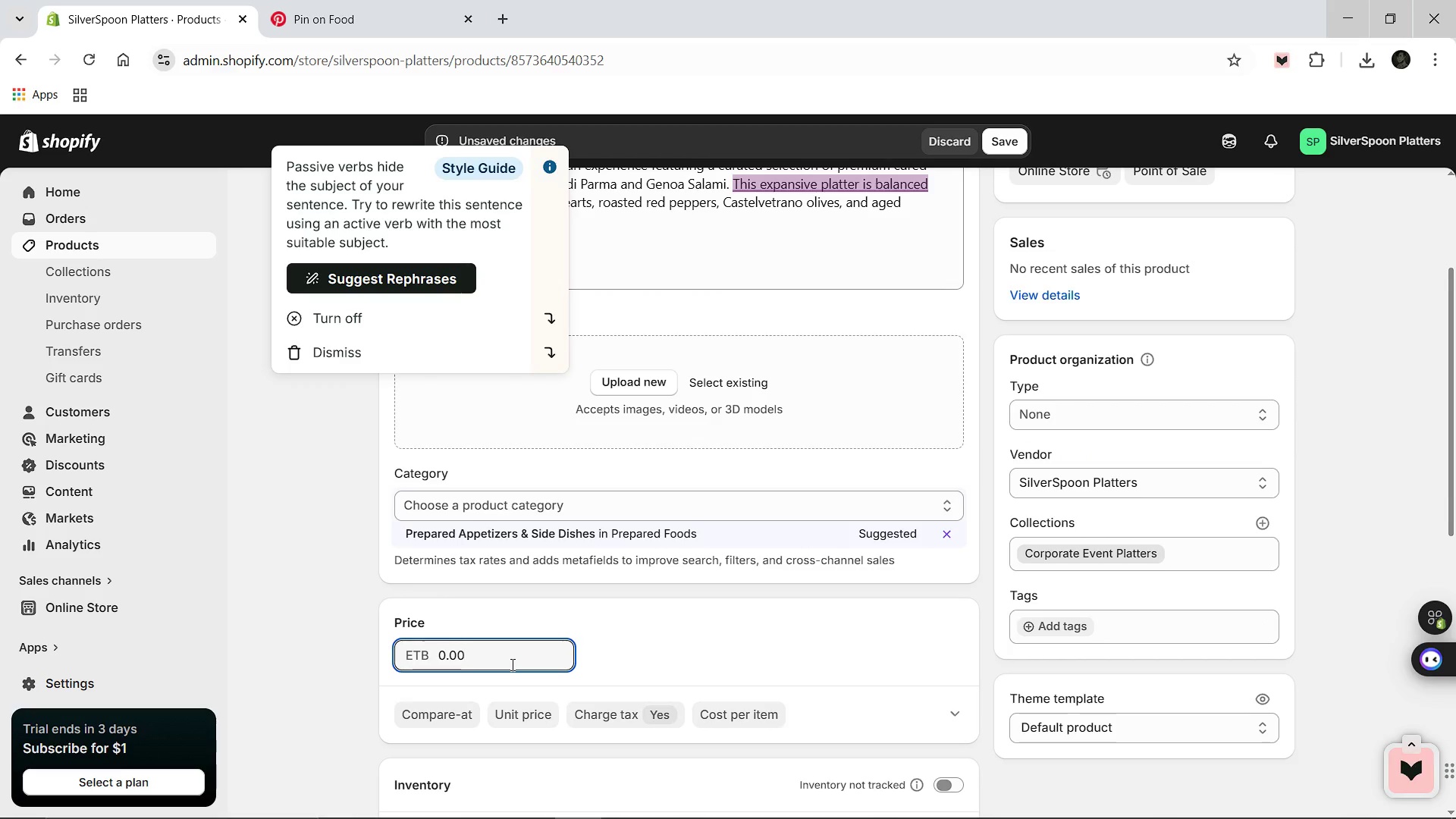 
key(Control+A)
 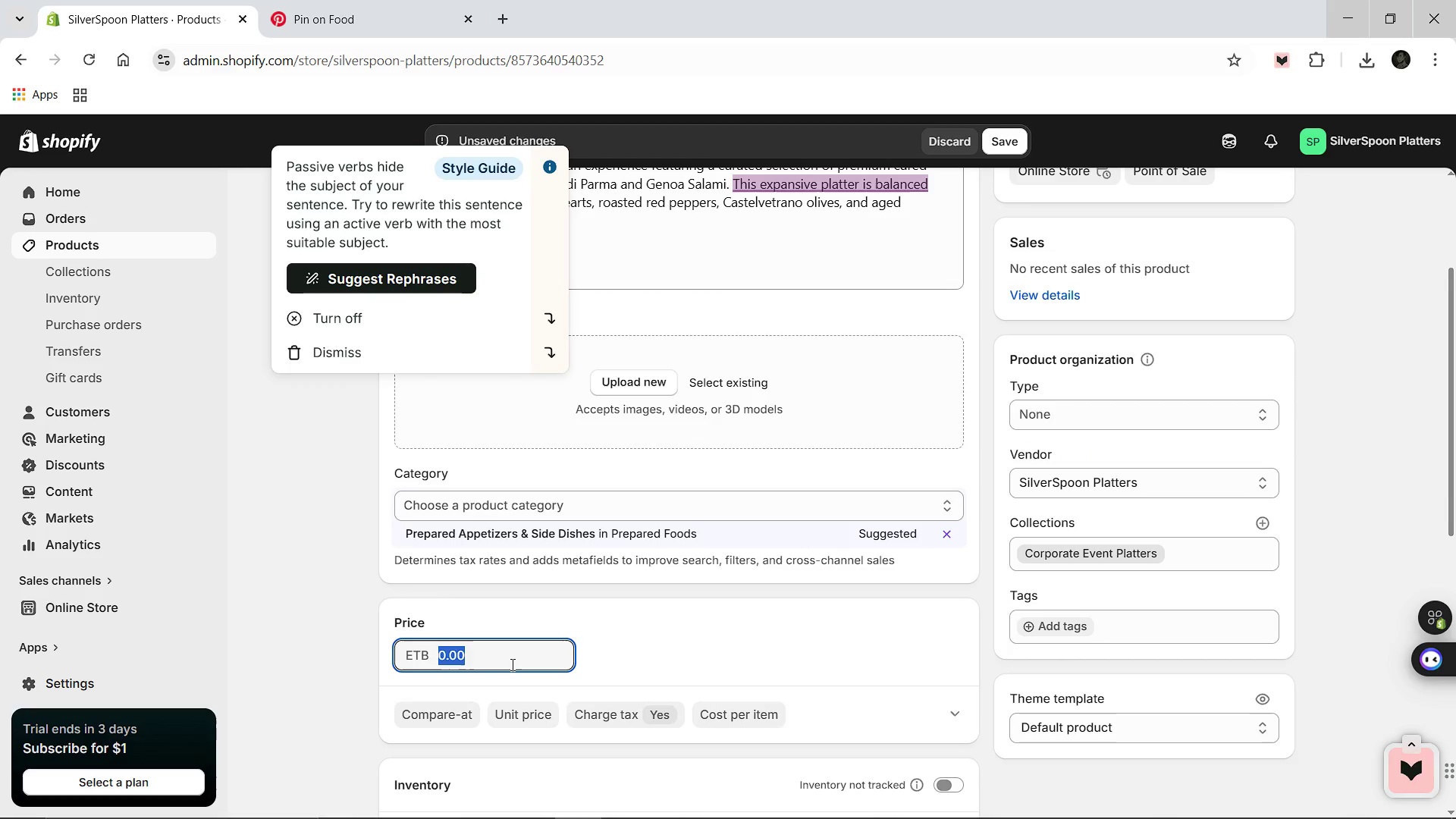 
type(85.00)
key(Backspace)
 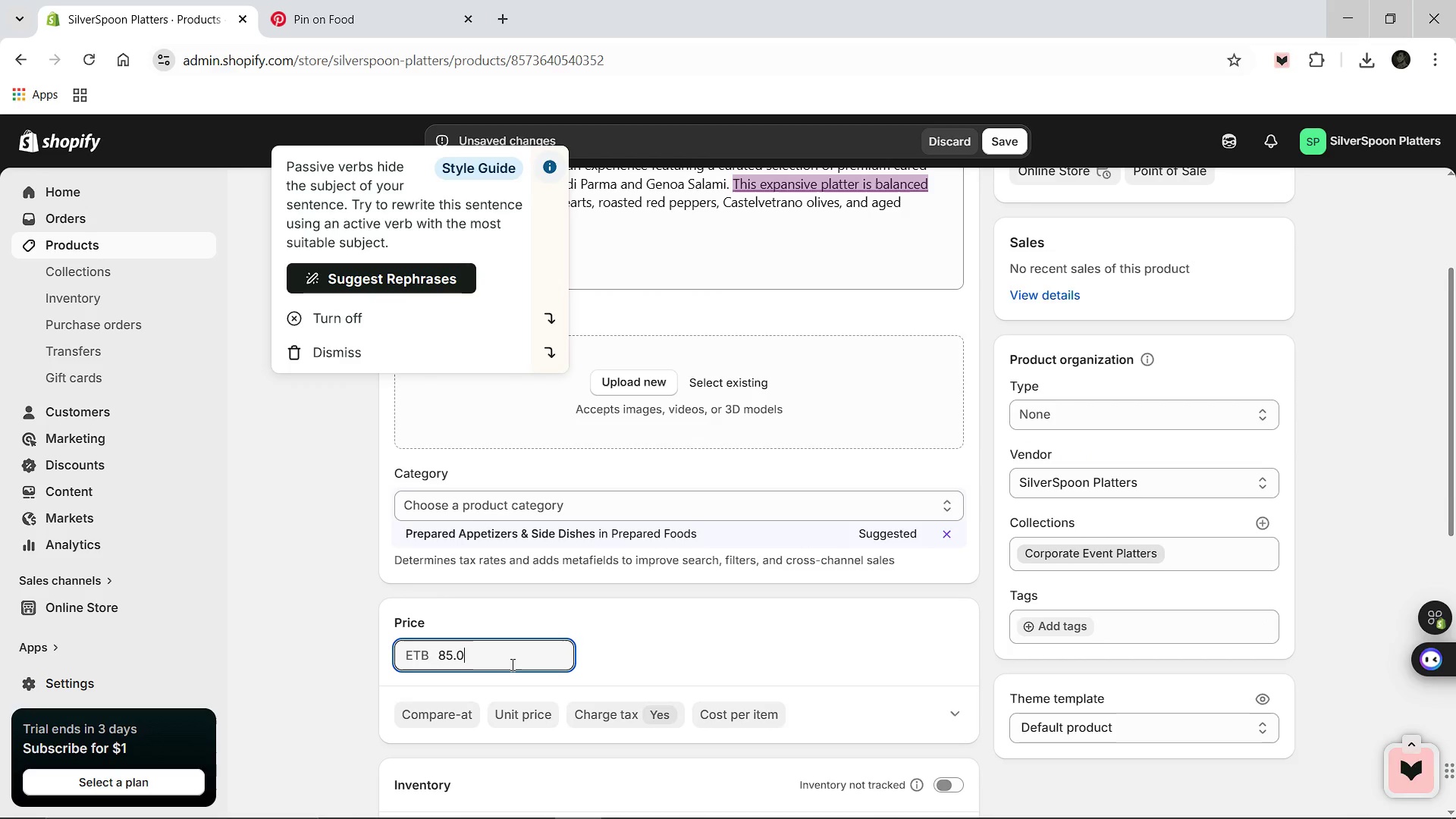 
key(ArrowLeft)
 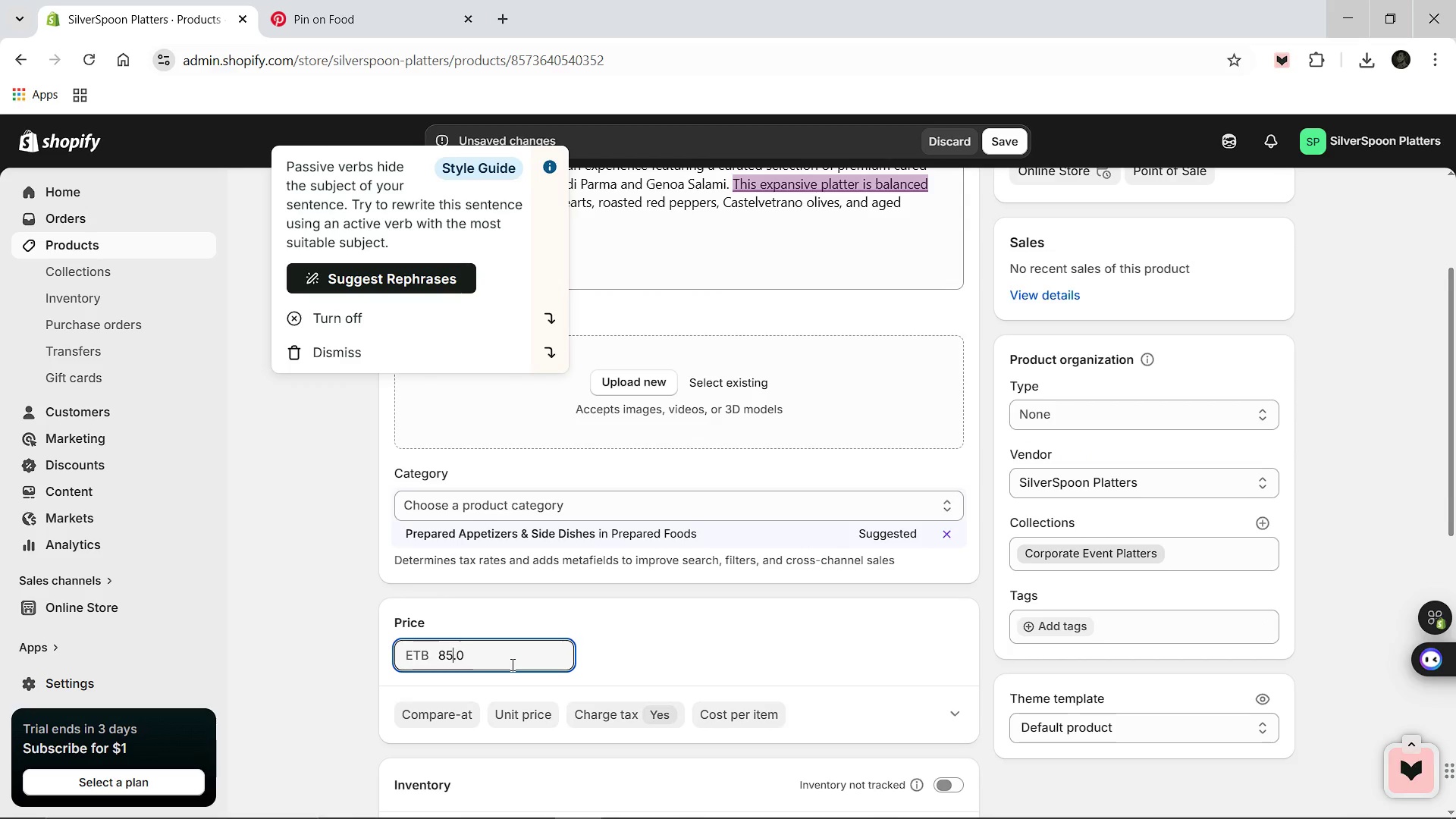 
key(ArrowLeft)
 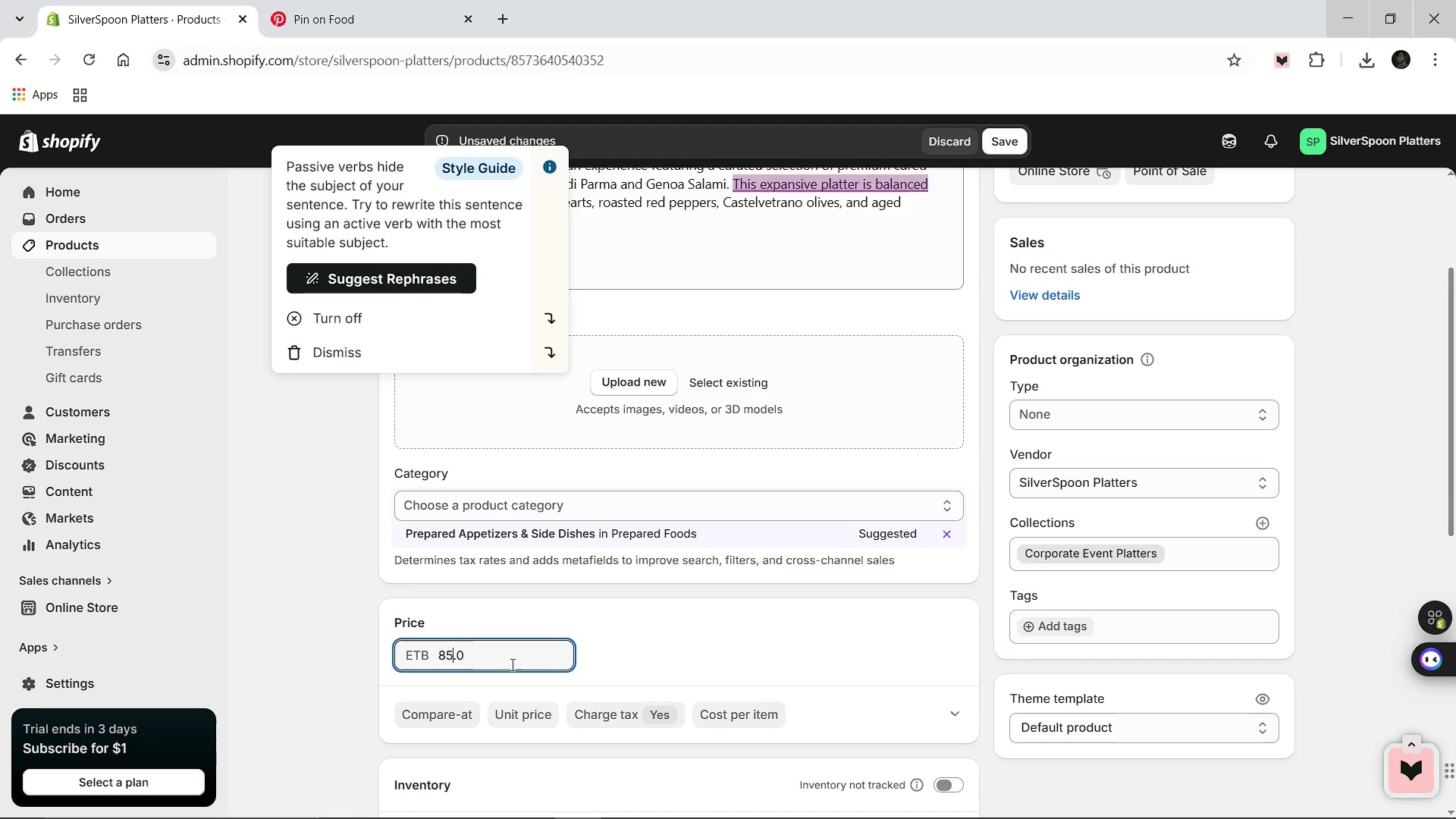 
key(ArrowLeft)
 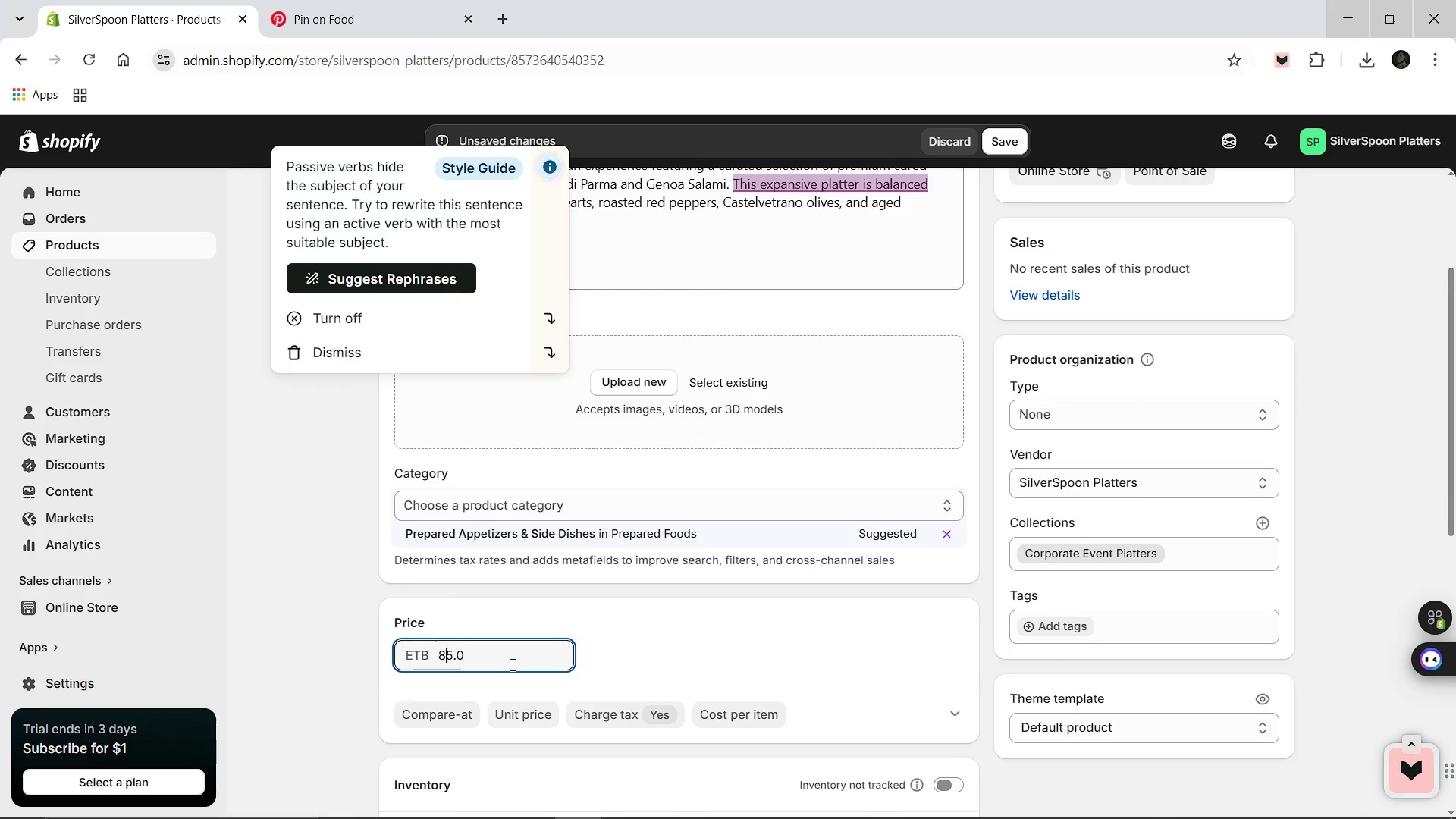 
key(ArrowLeft)
 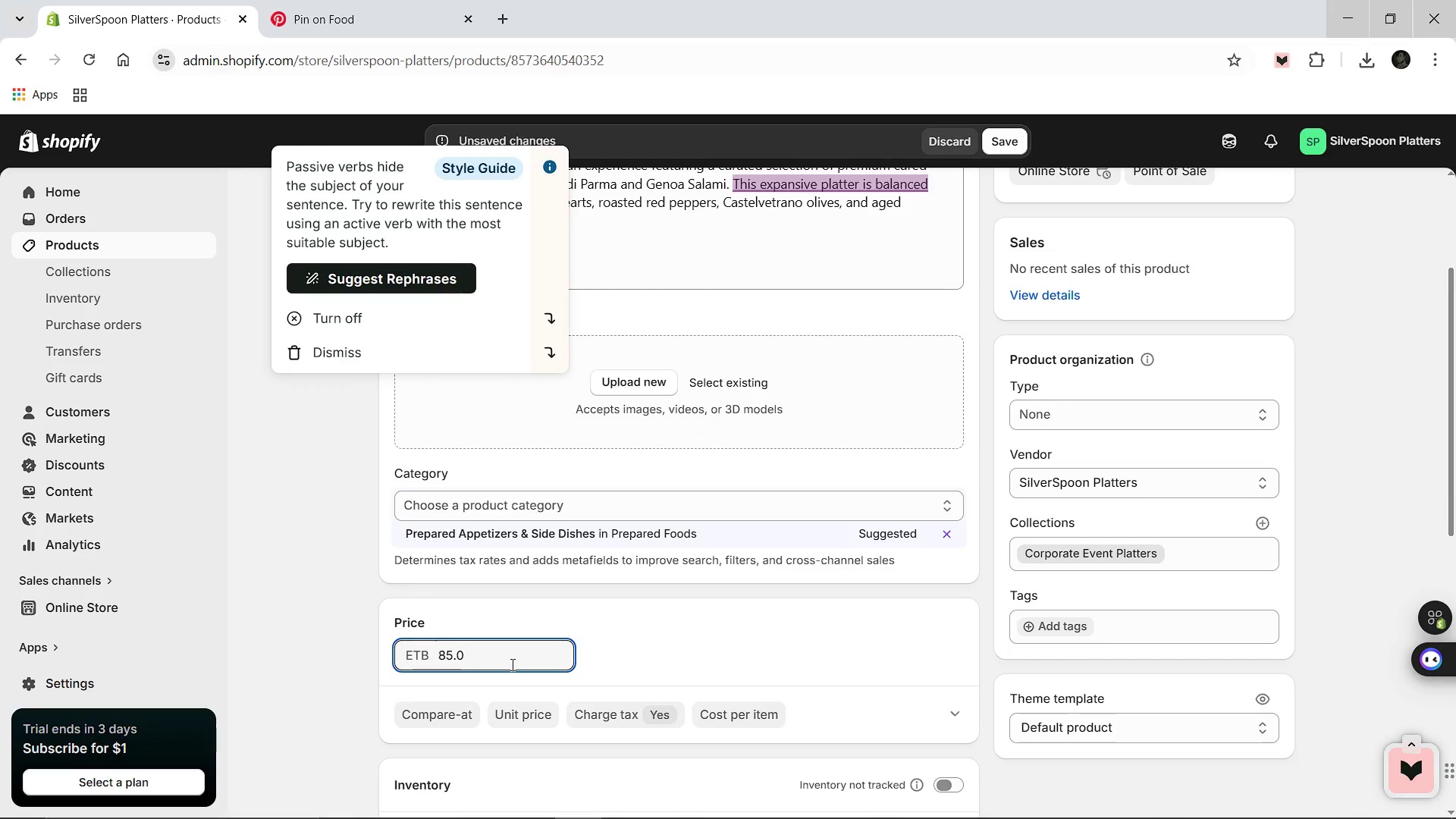 
key(ArrowRight)
 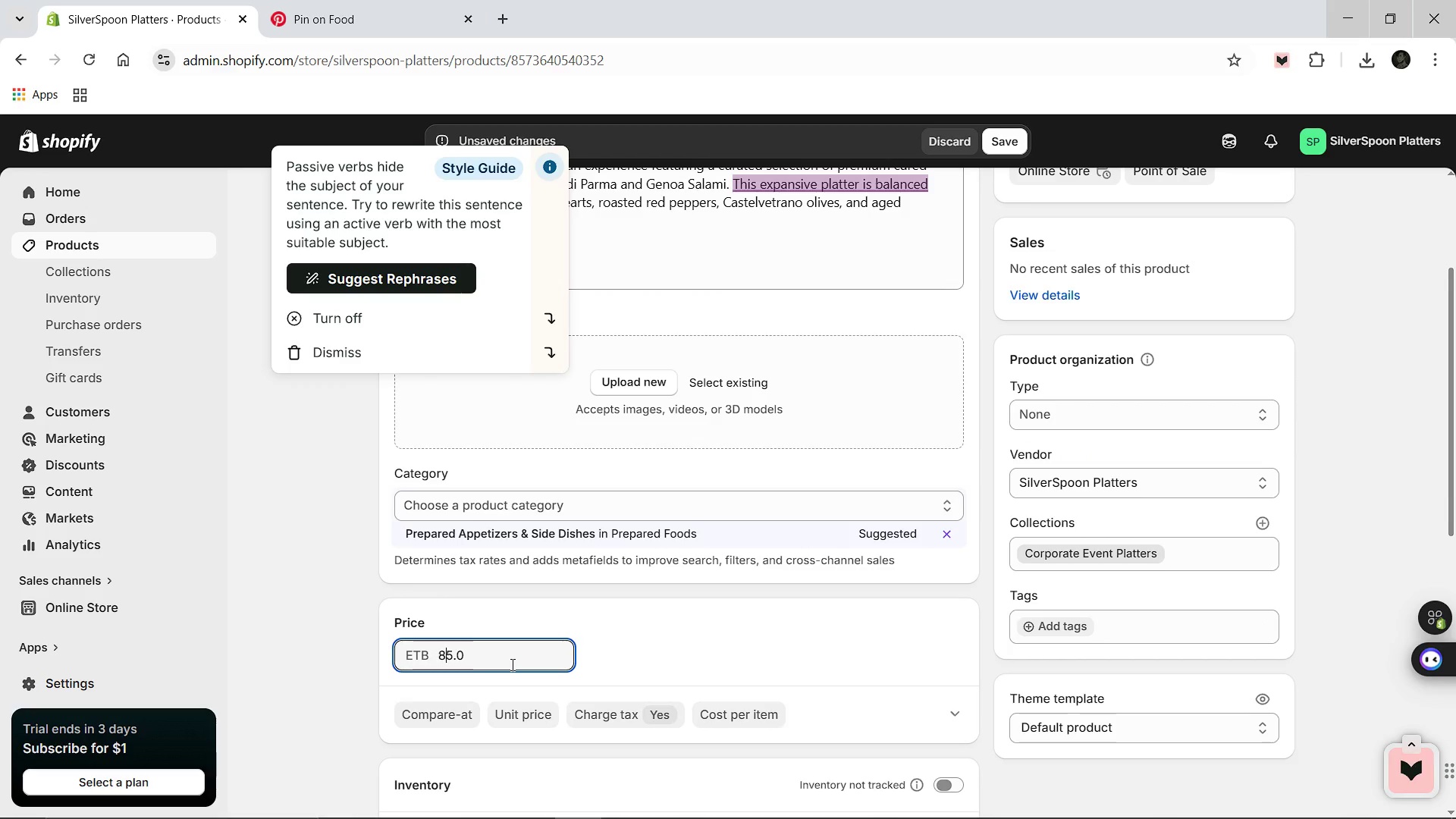 
key(Backspace)
 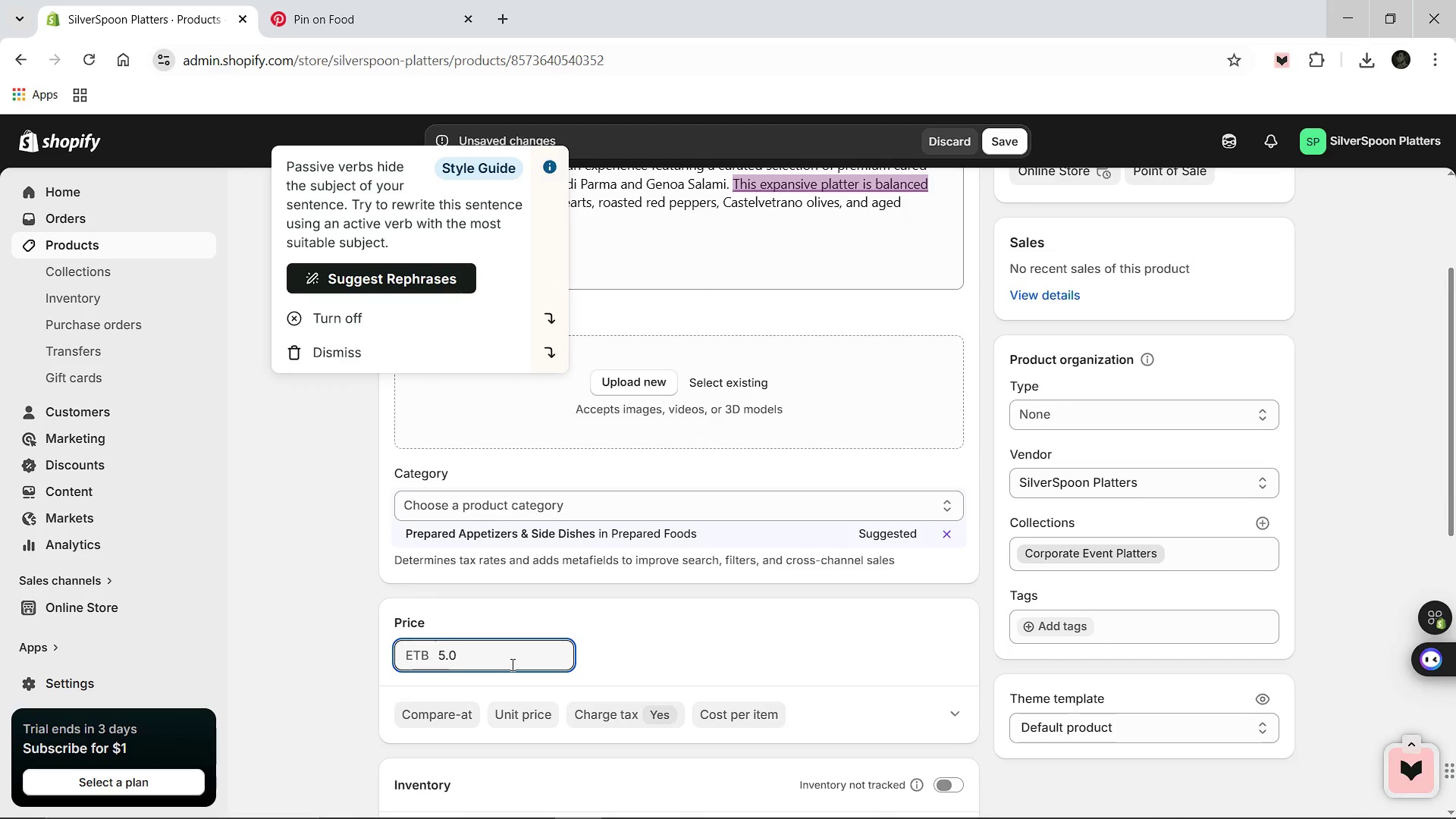 
key(9)
 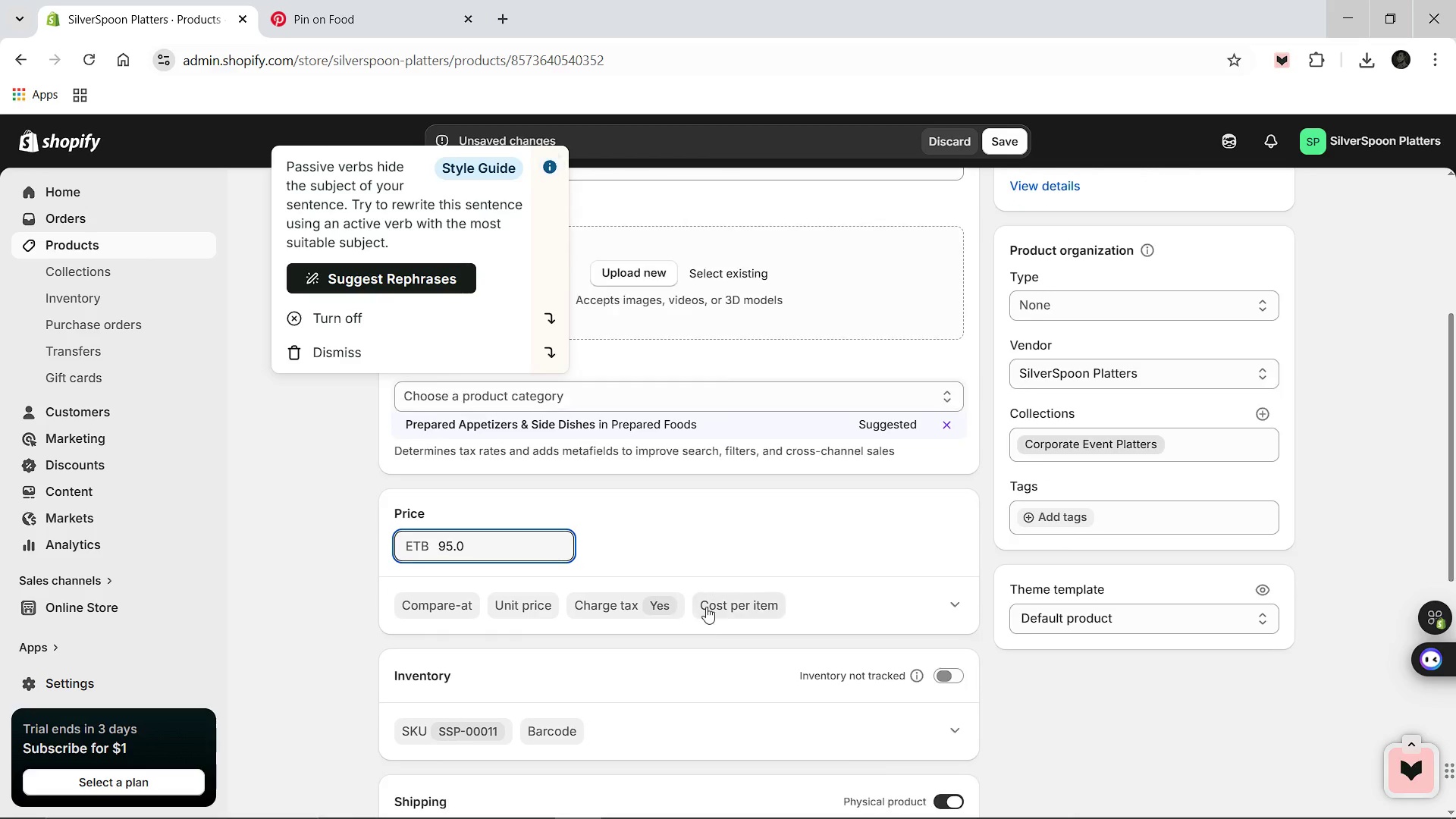 
wait(9.88)
 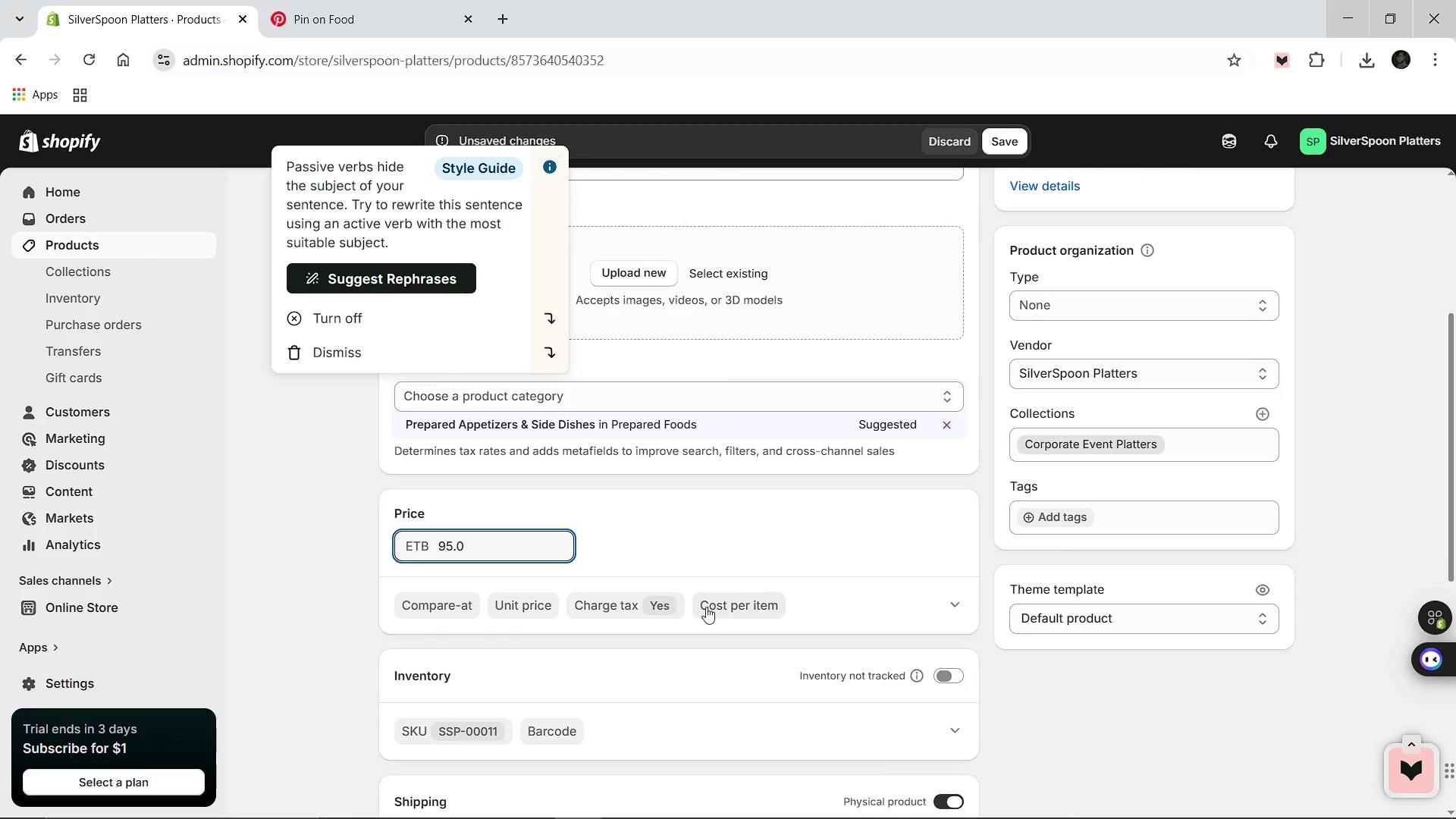 
left_click([938, 604])
 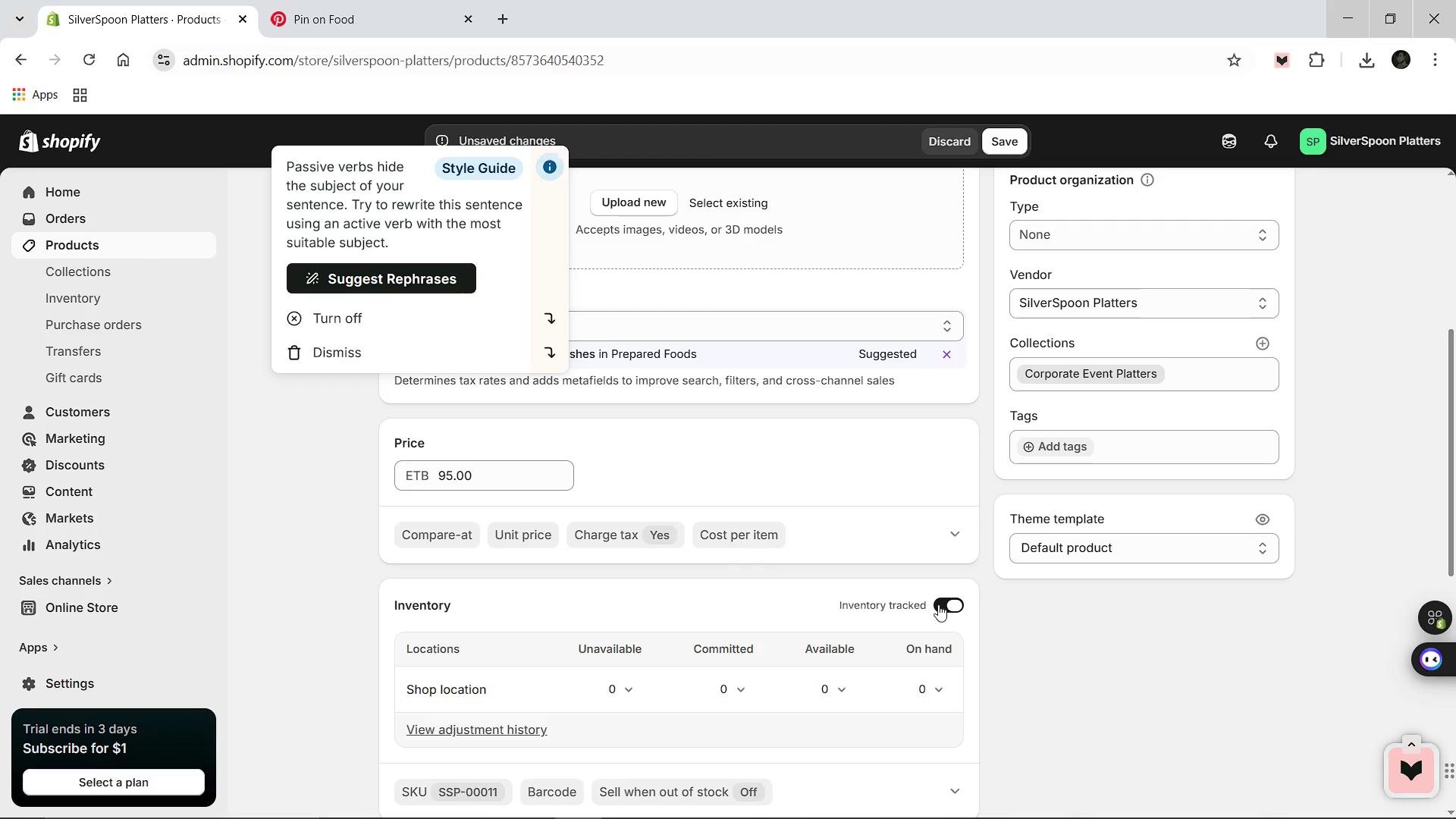 
wait(9.51)
 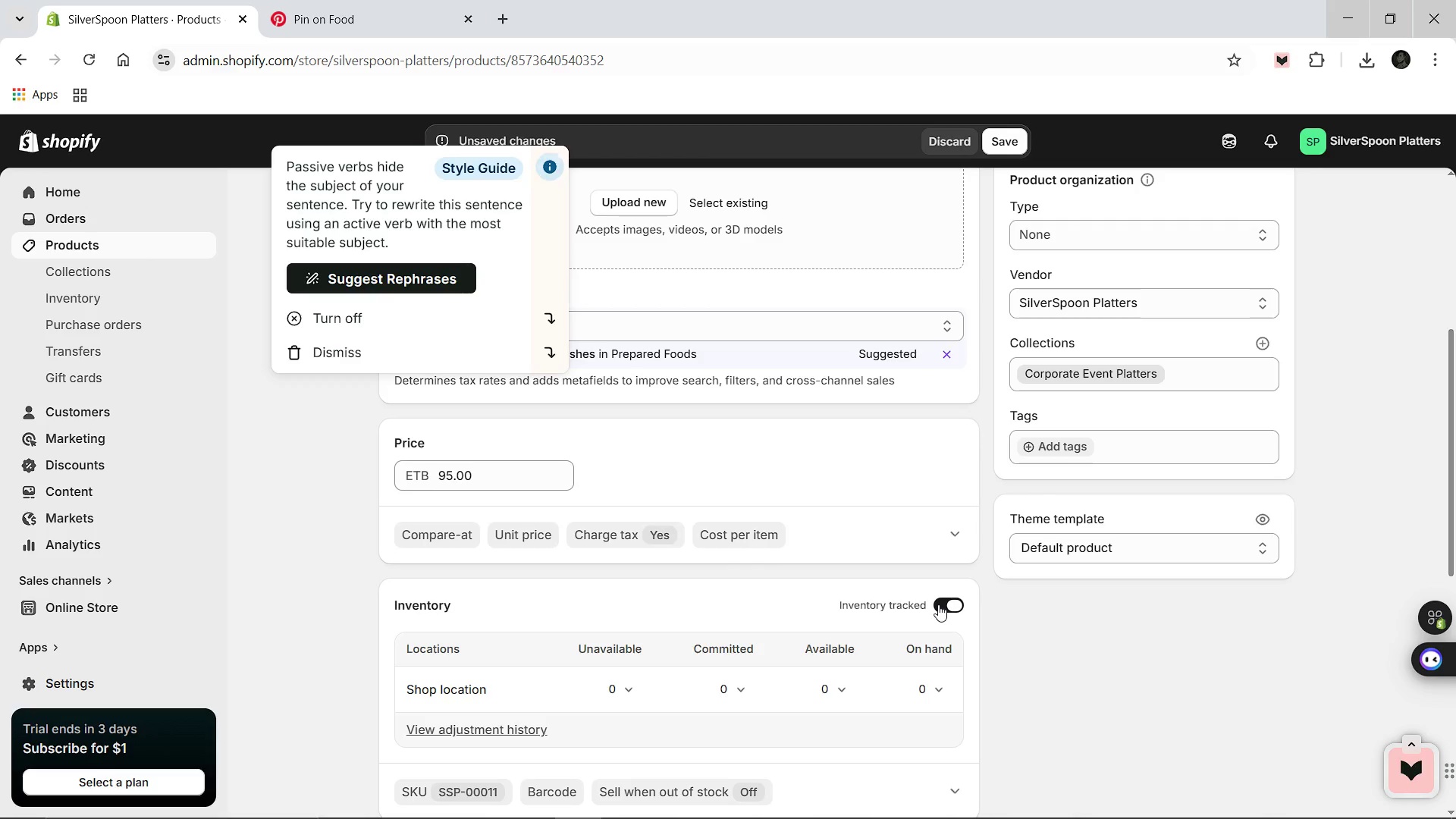 
left_click([463, 557])
 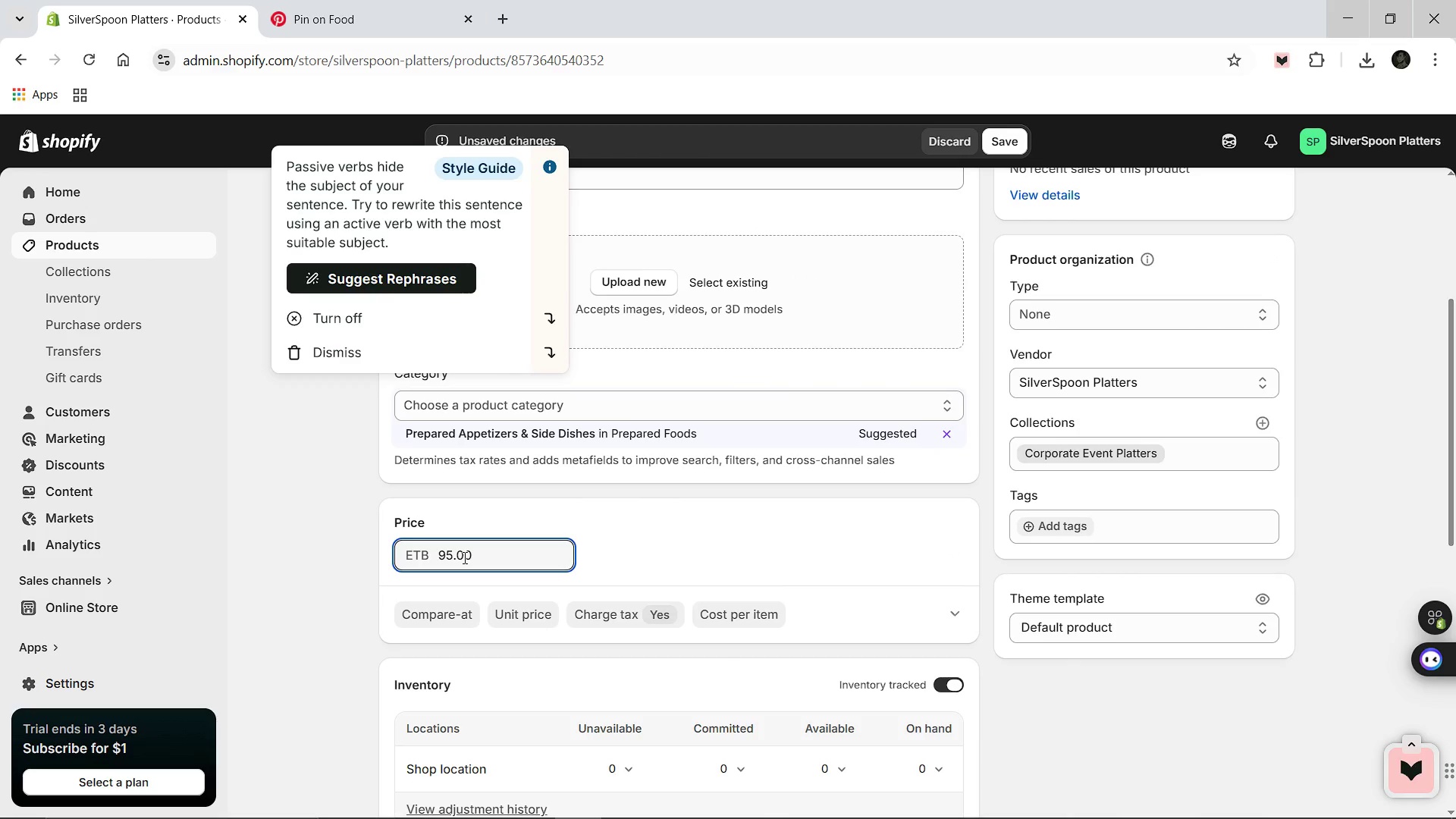 
key(Backspace)
type(50)
 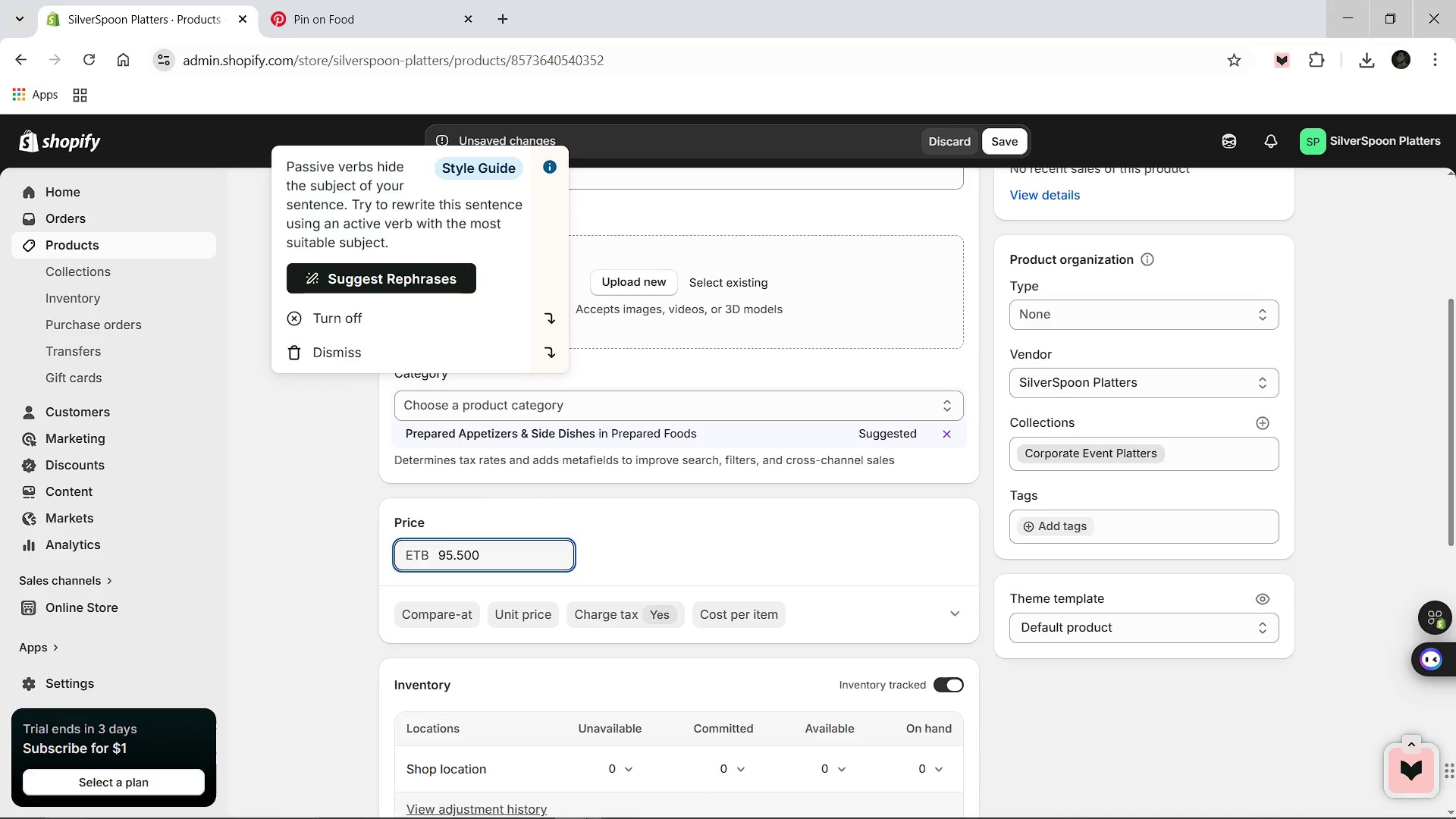 
left_click([774, 798])
 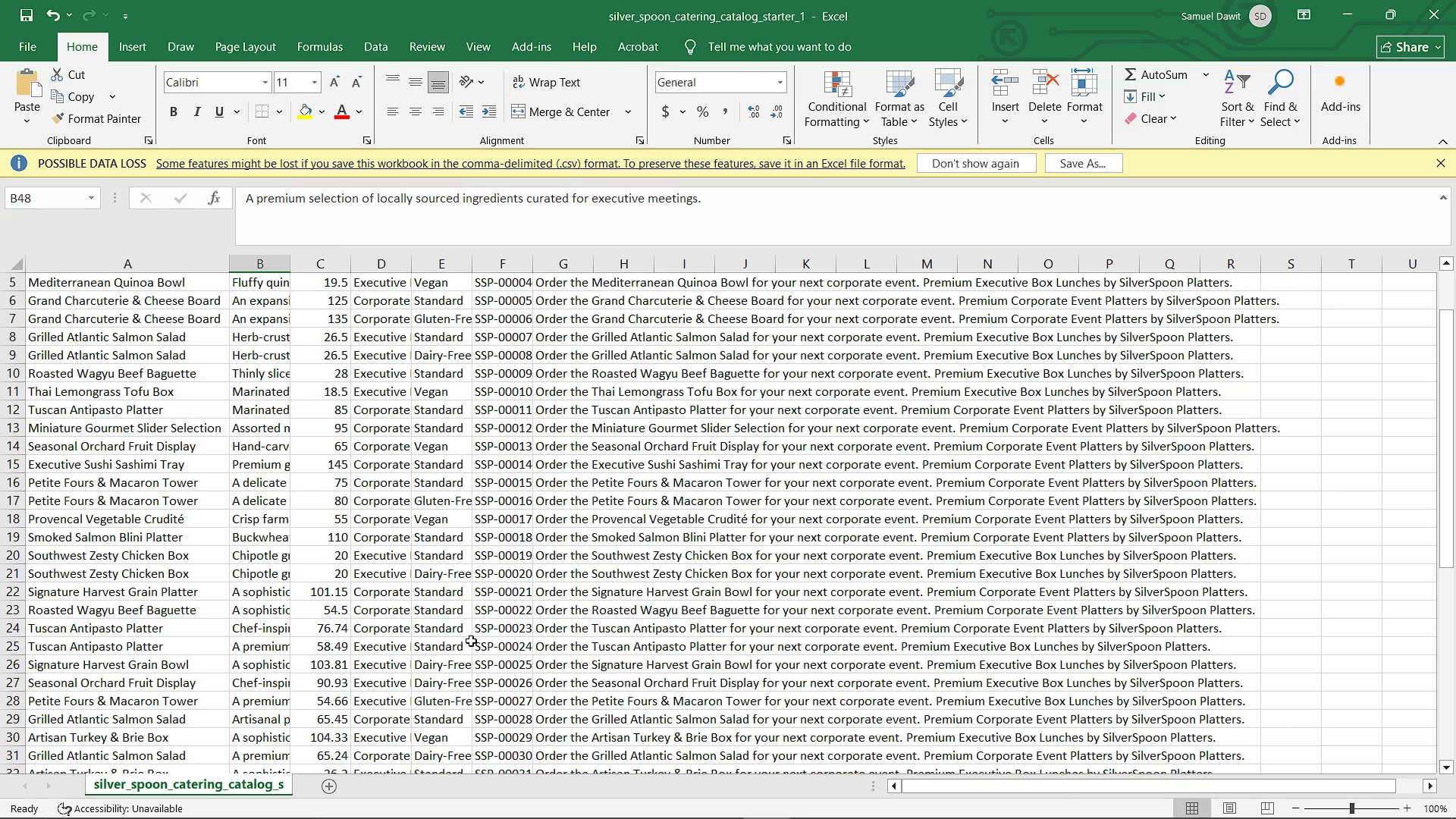 
wait(55.38)
 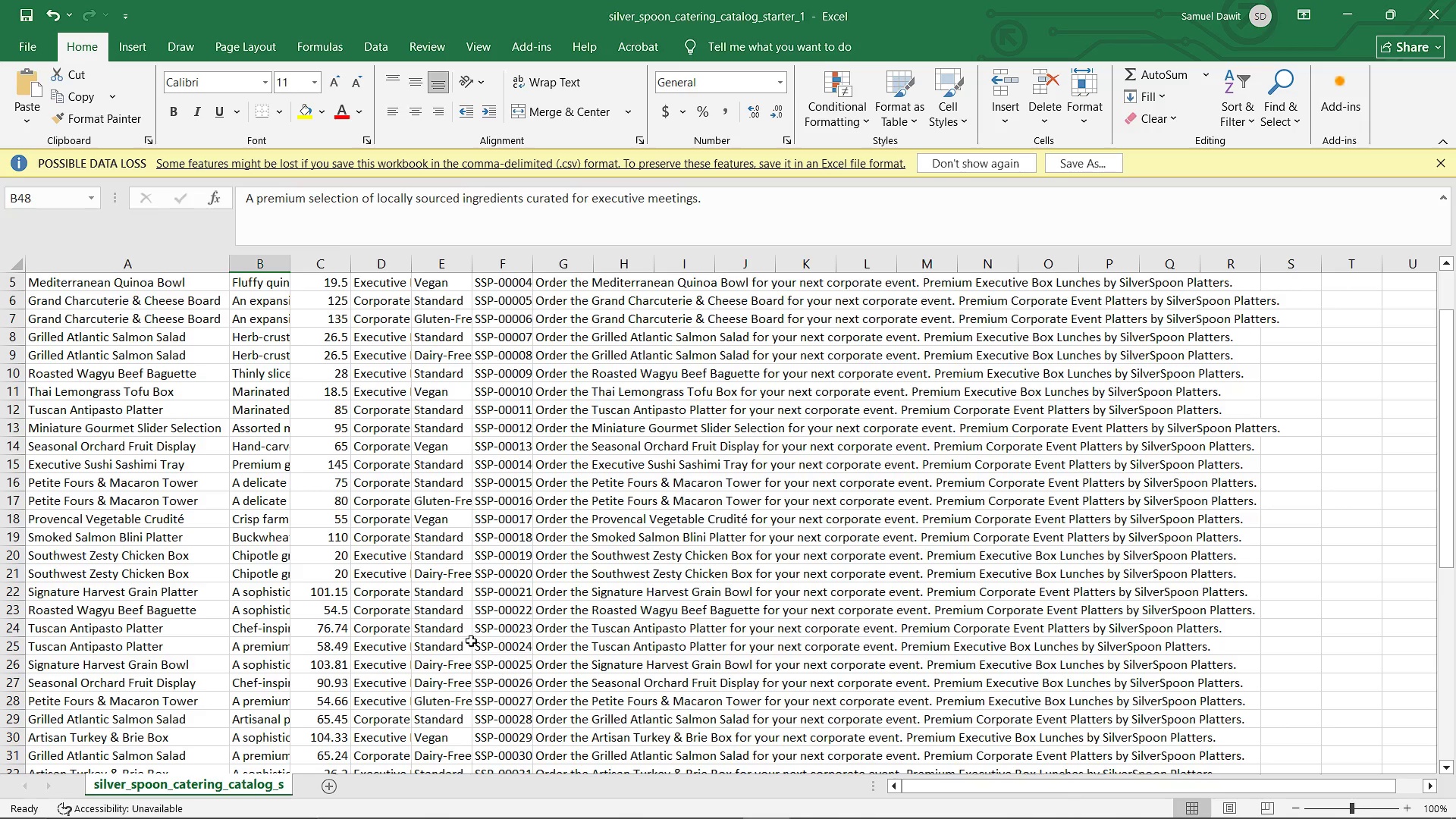 
left_click([168, 656])
 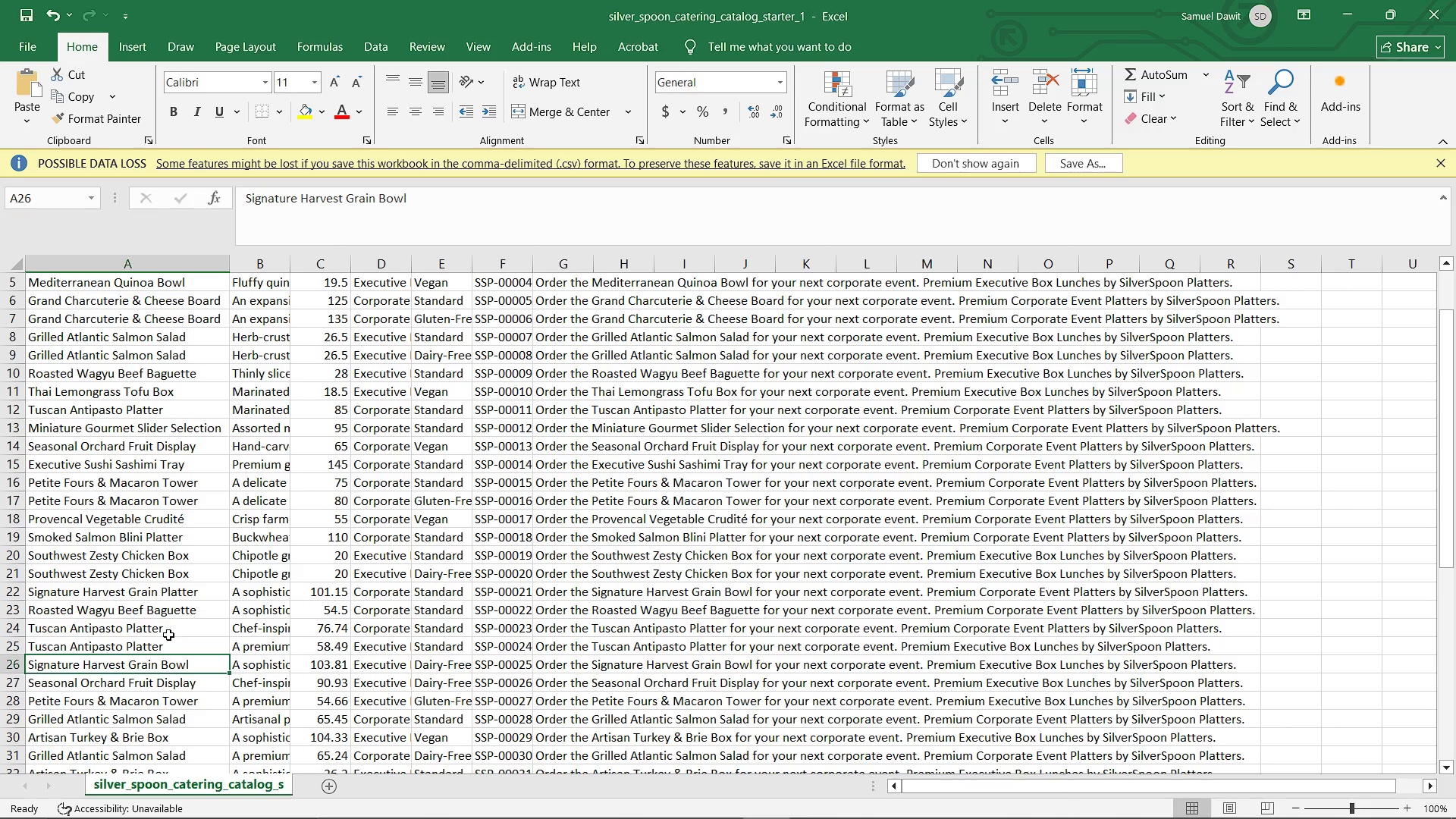 
left_click([168, 635])
 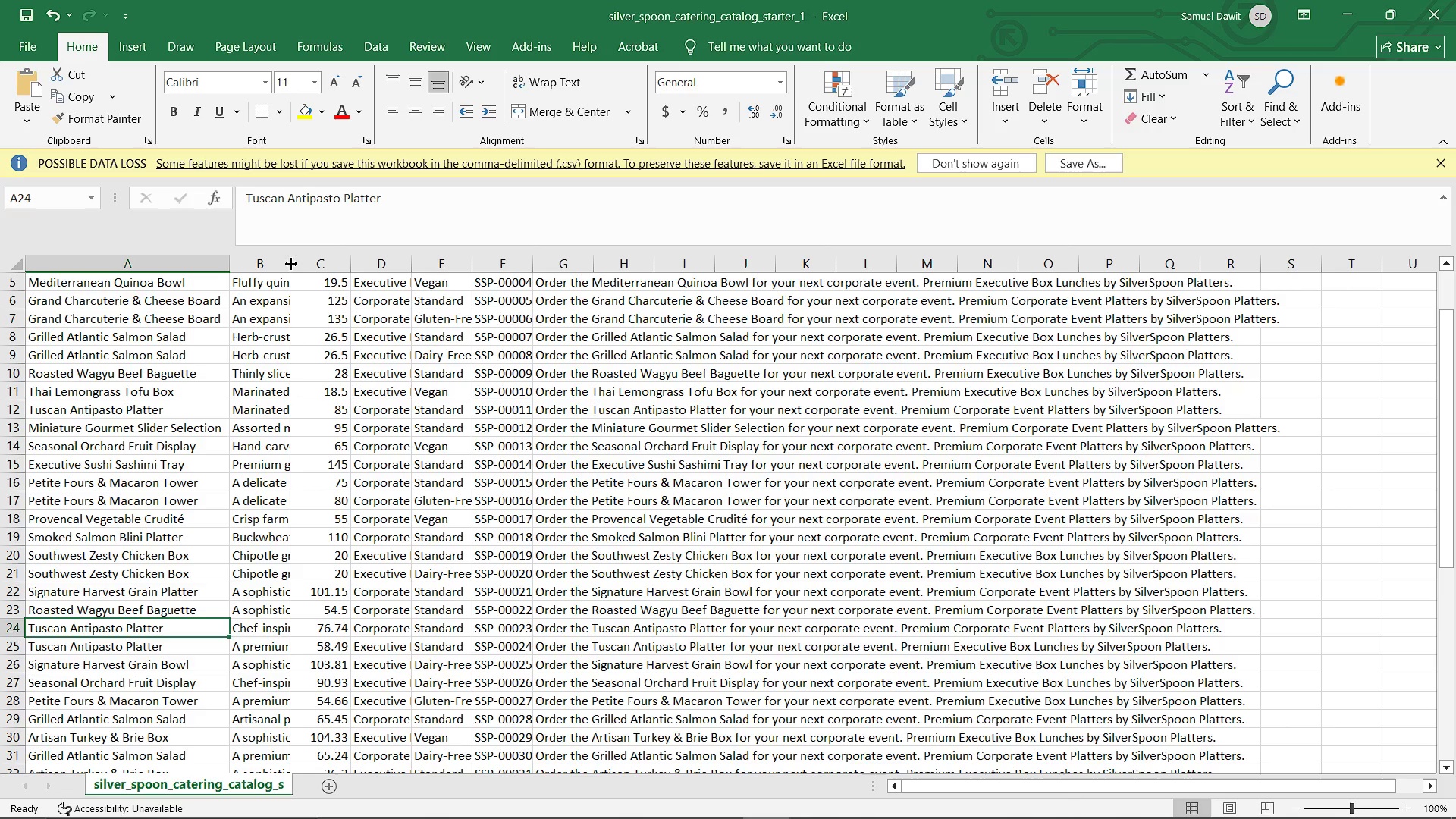 
double_click([291, 264])
 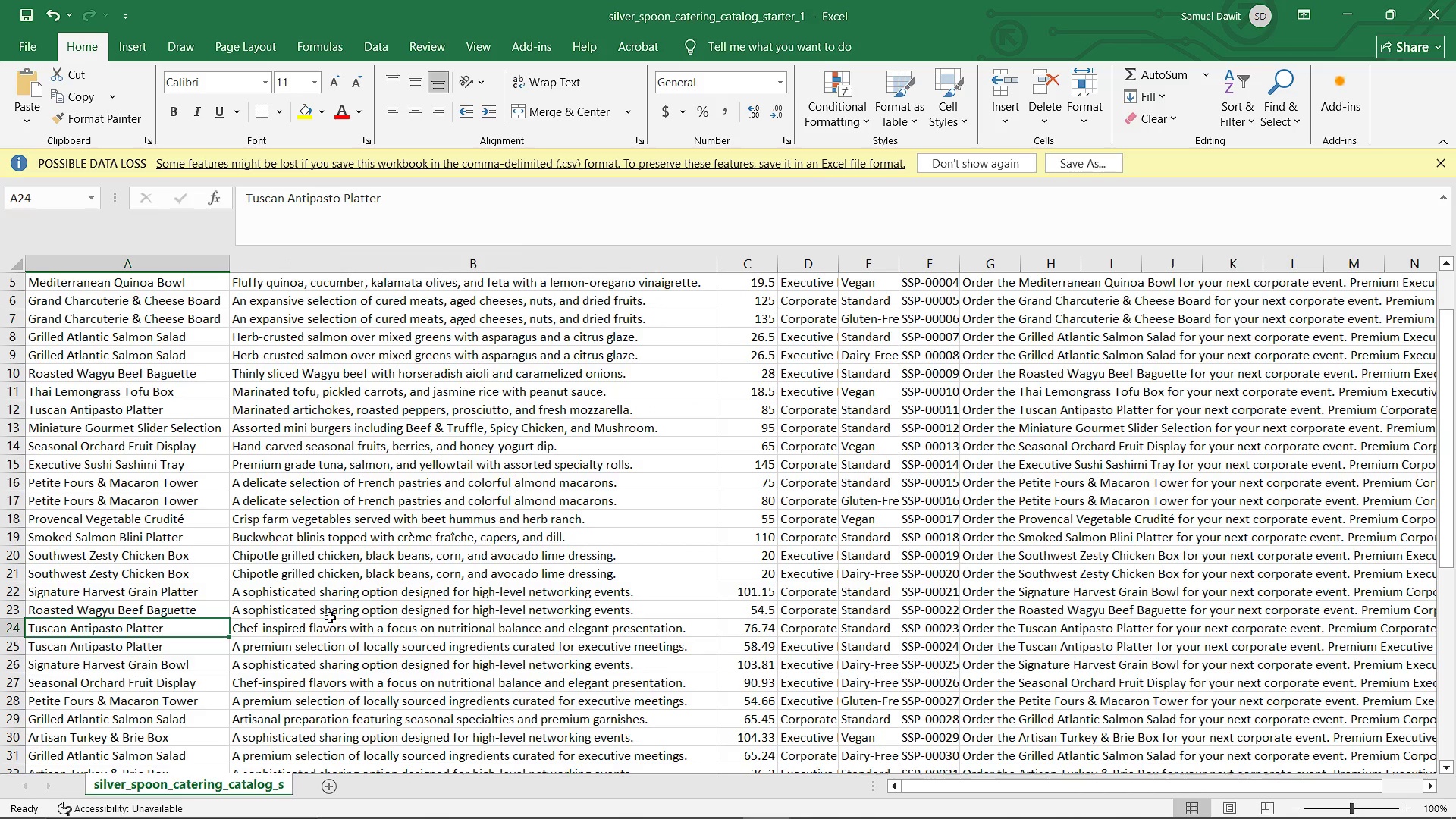 
left_click([331, 613])
 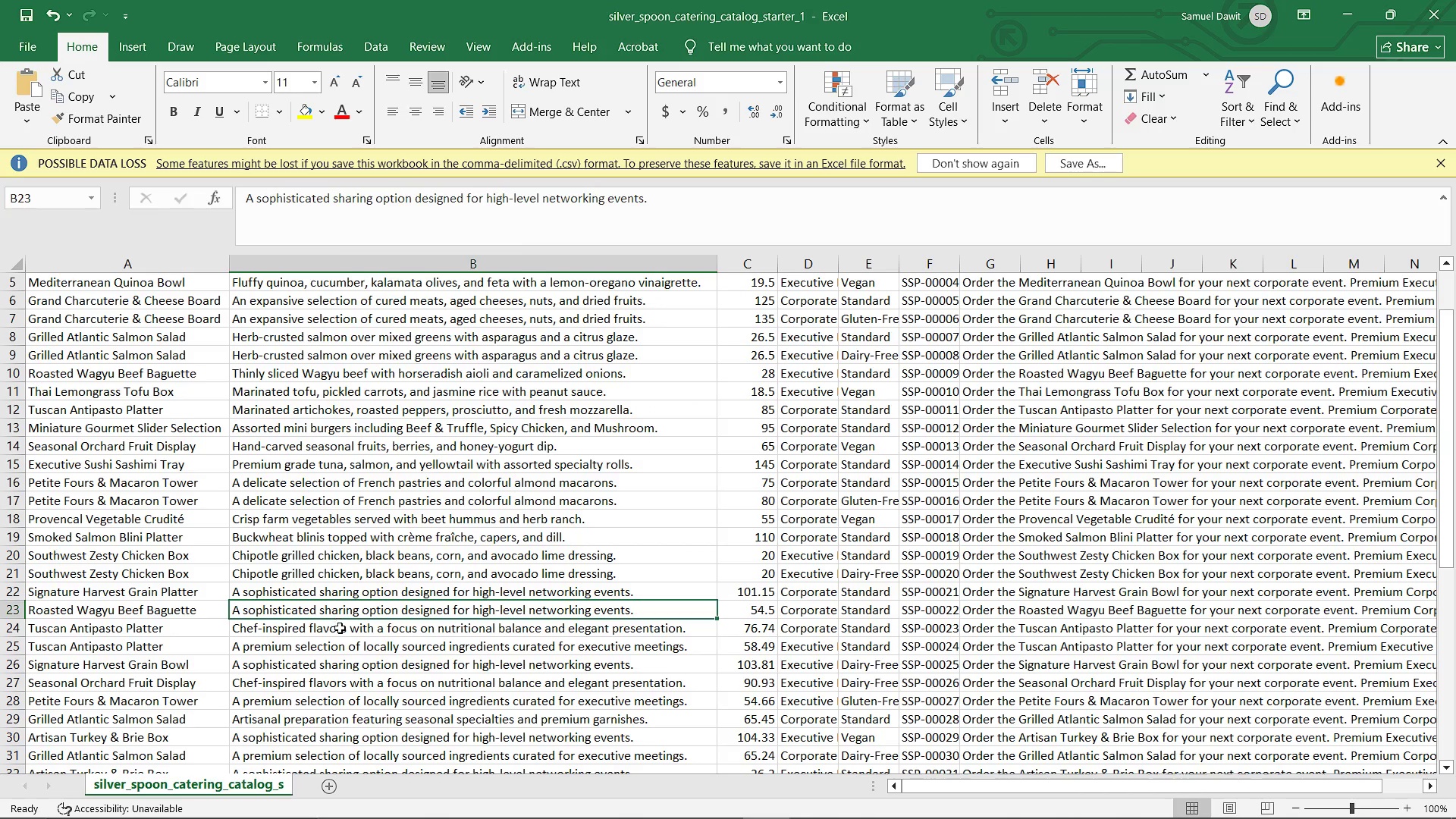 
left_click([340, 629])
 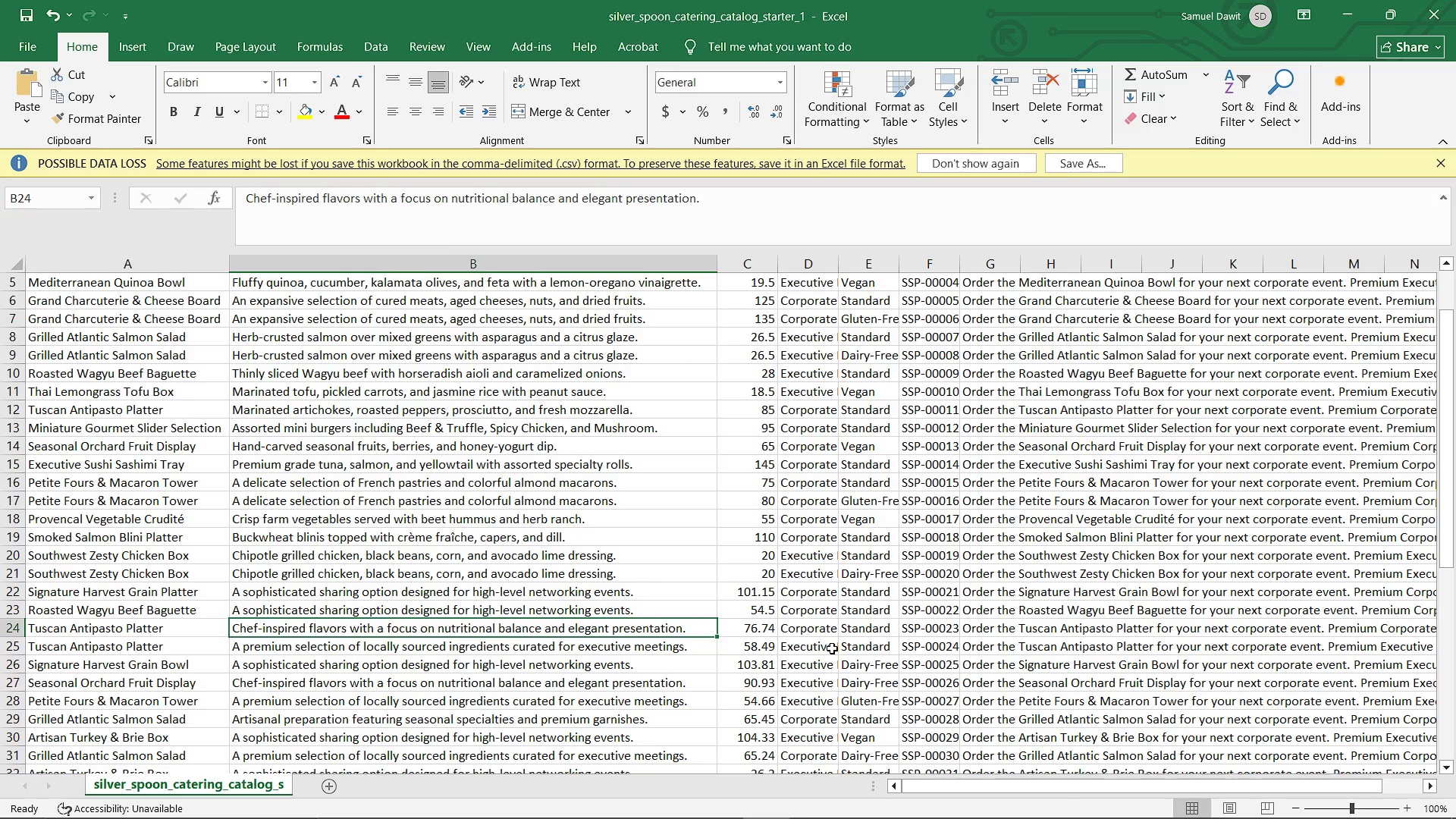 
left_click([836, 648])
 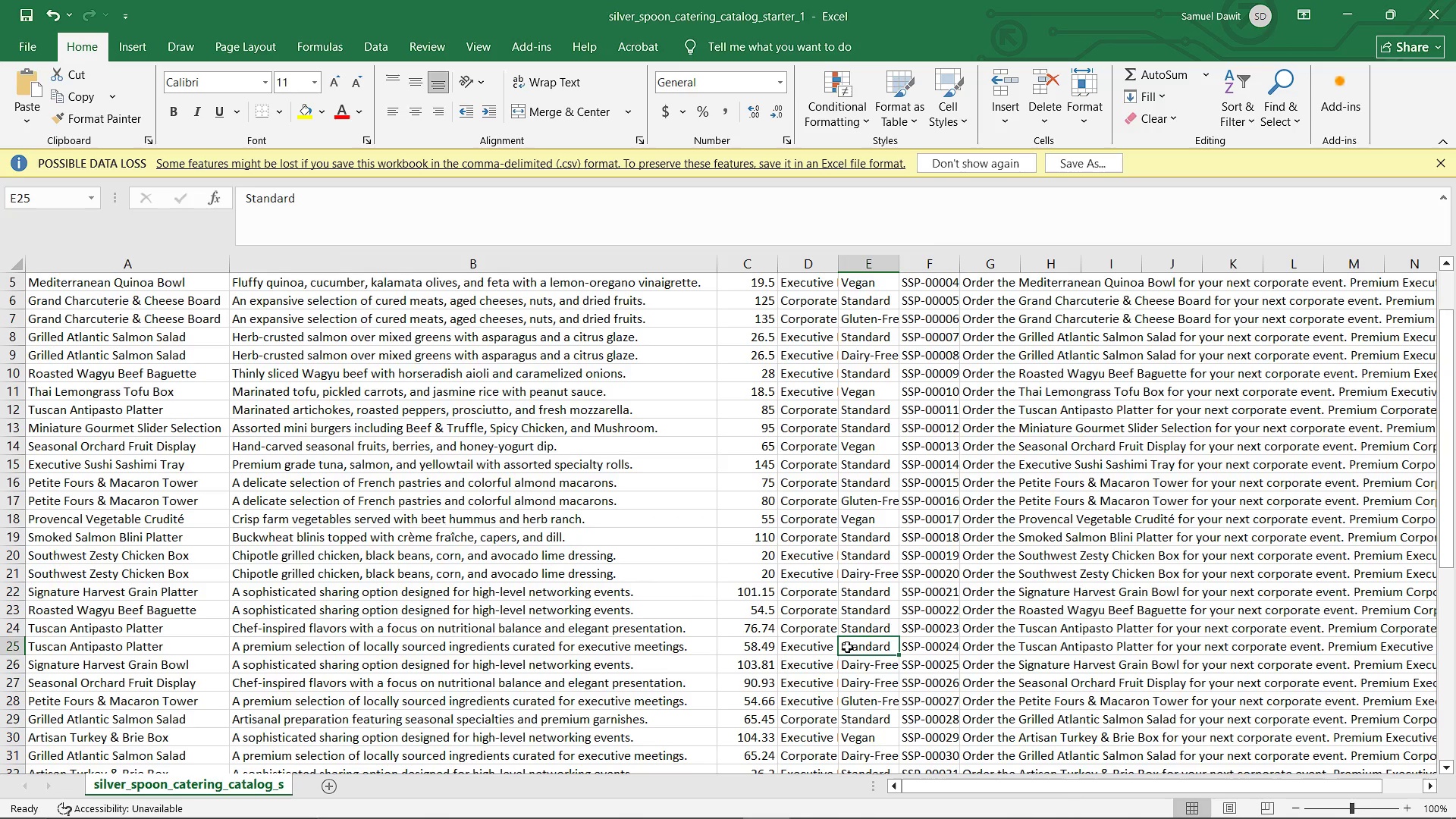 
left_click([847, 647])
 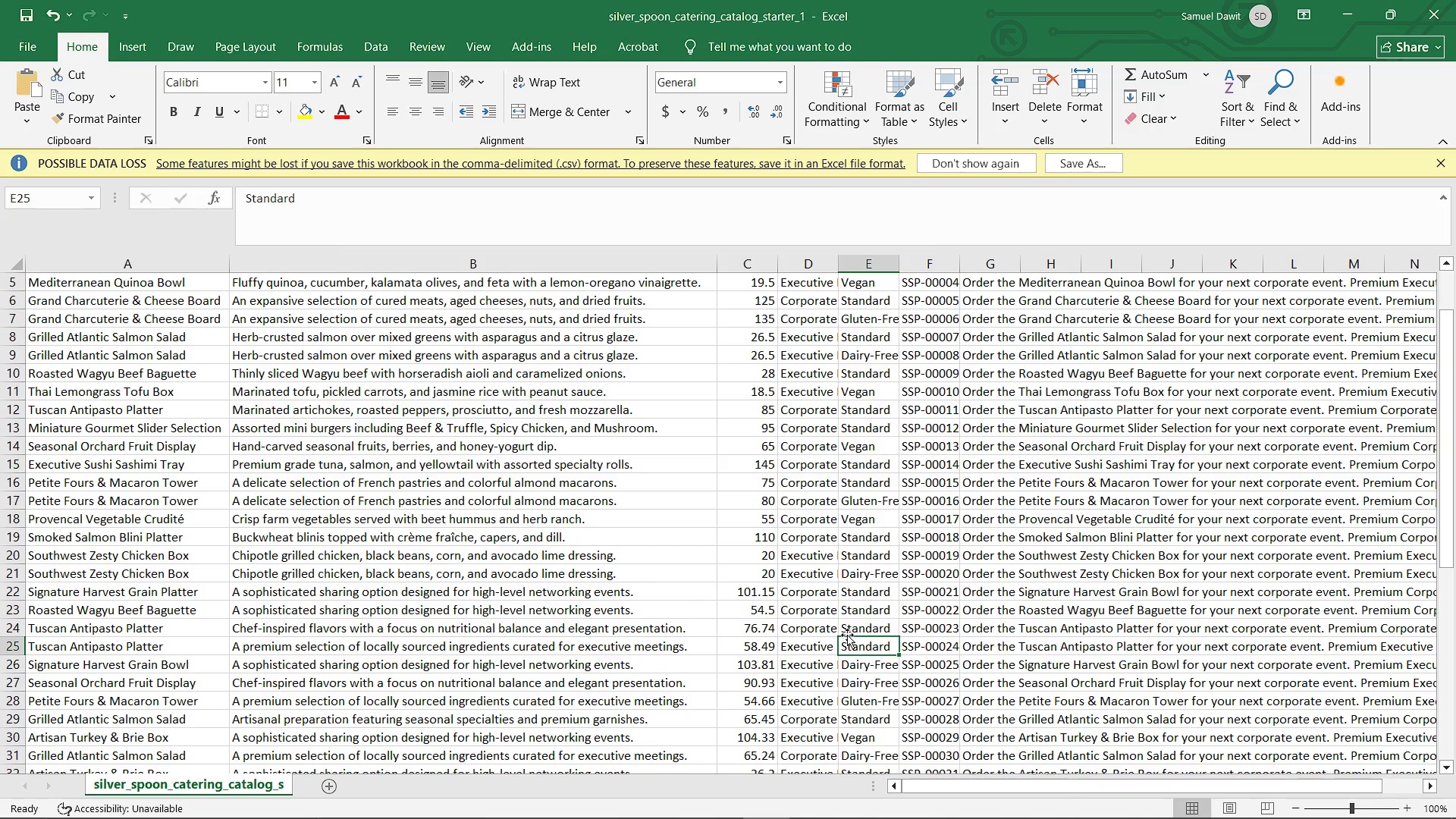 
left_click([847, 635])
 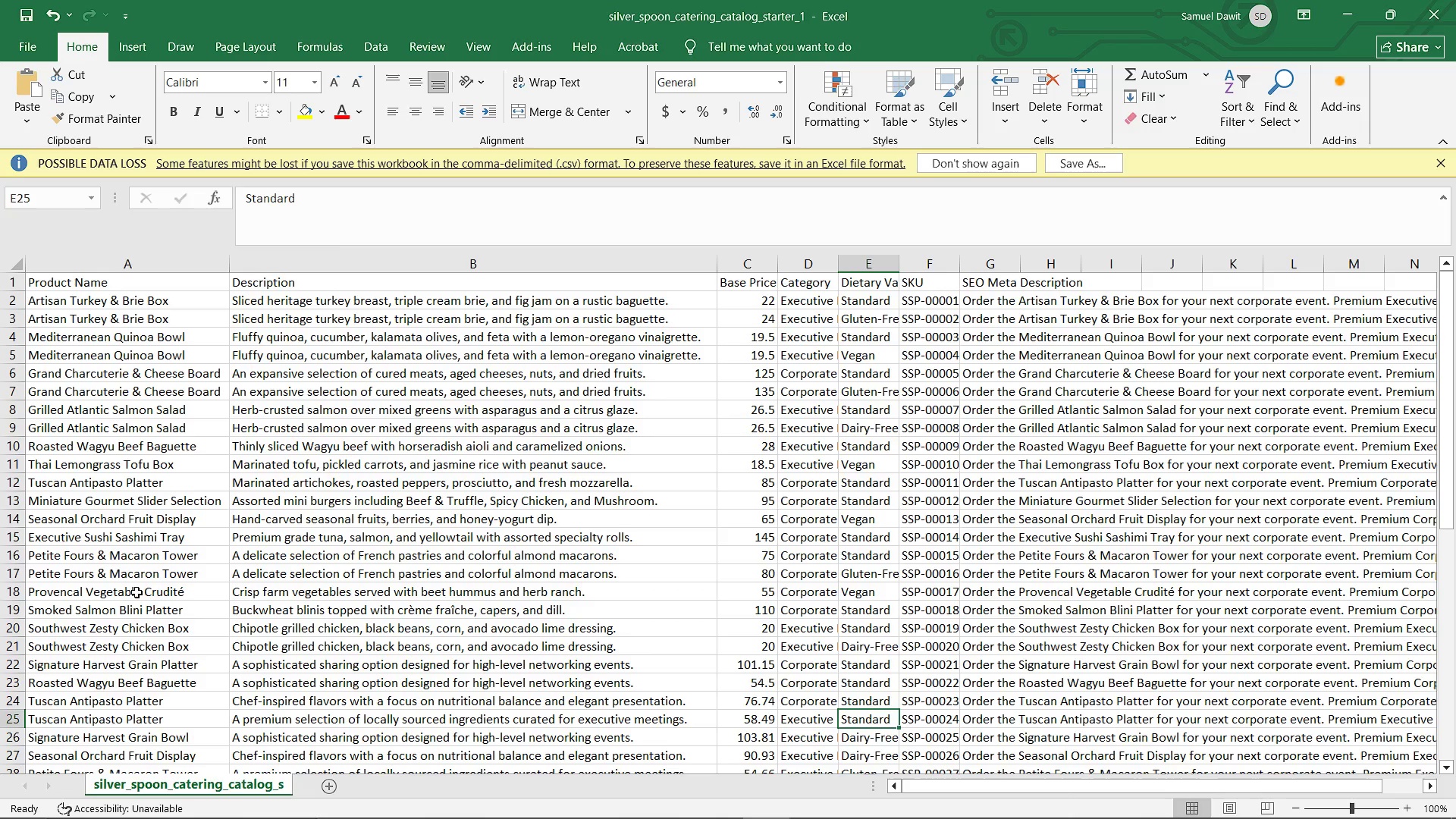 
wait(115.23)
 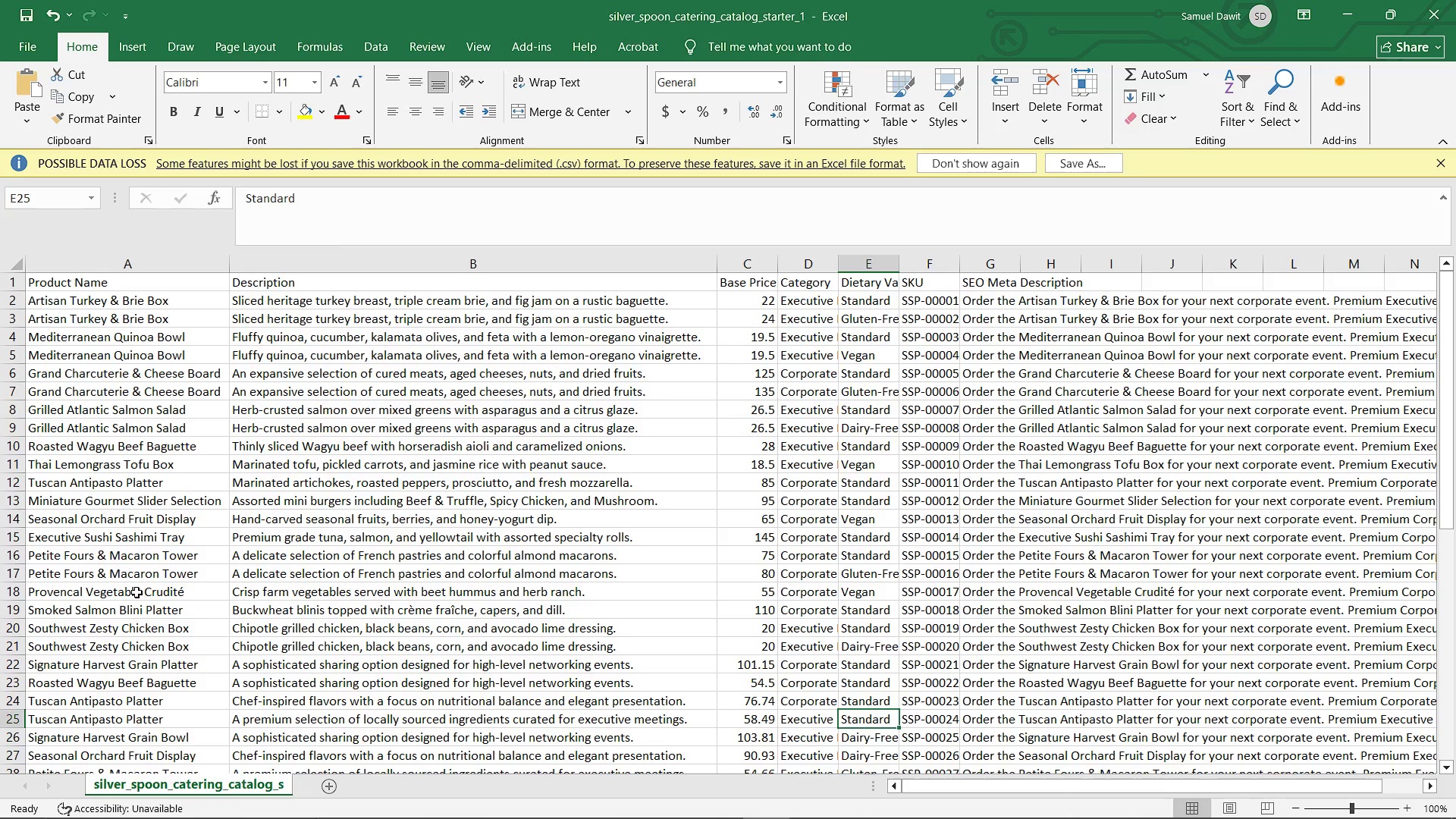 
left_click([579, 818])
 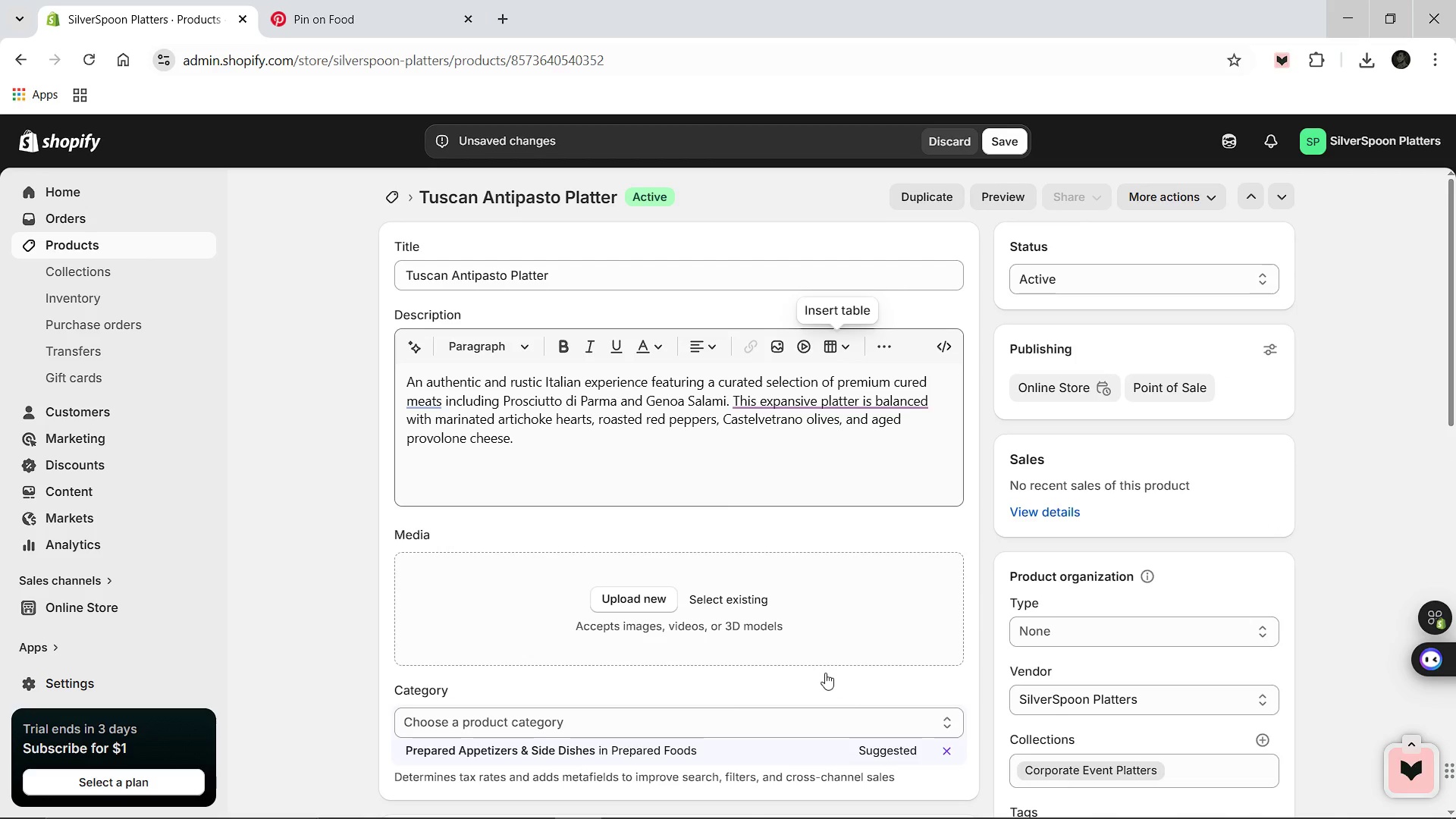 
left_click([721, 802])